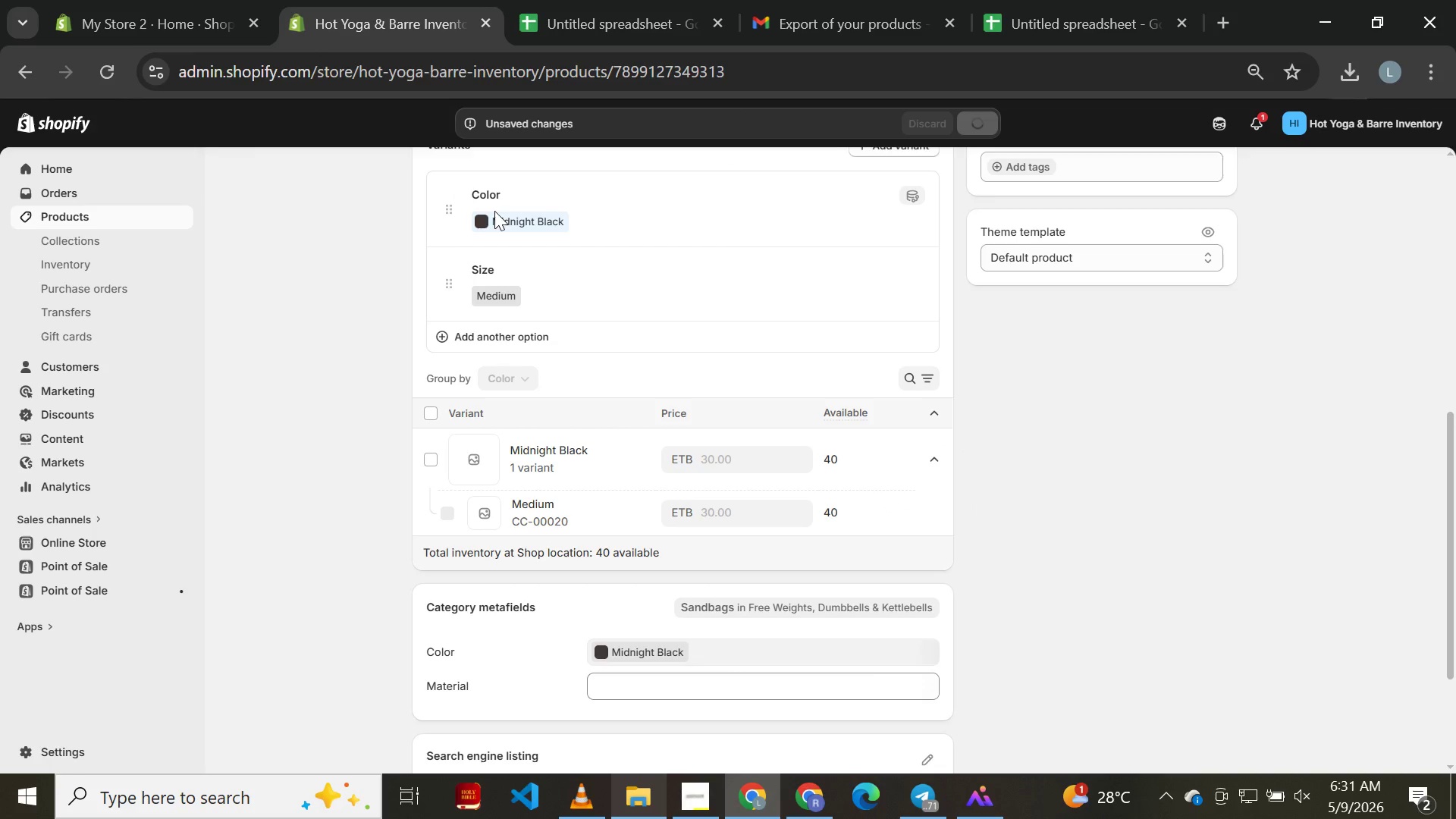 
wait(8.33)
 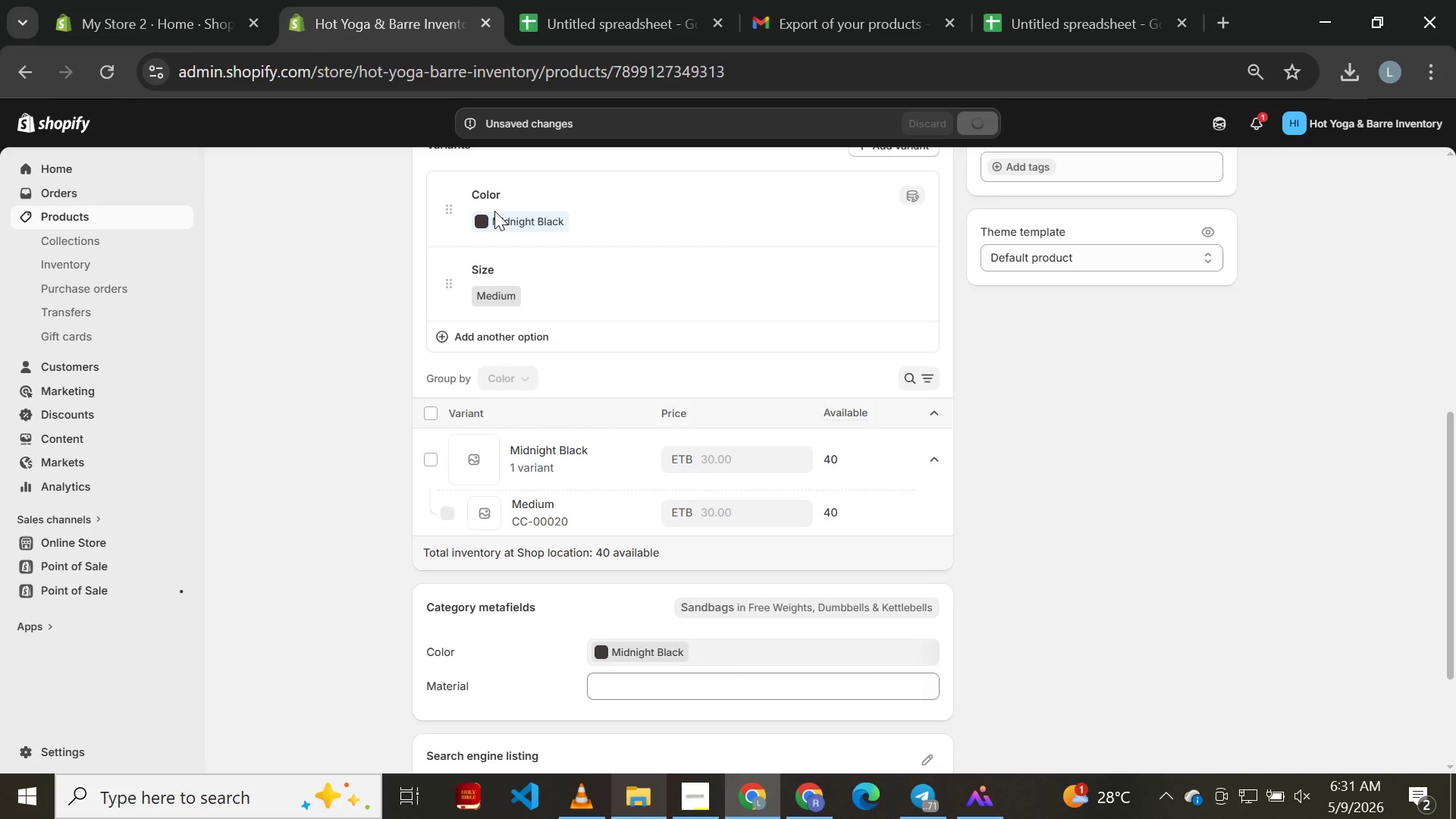 
left_click([15, 73])
 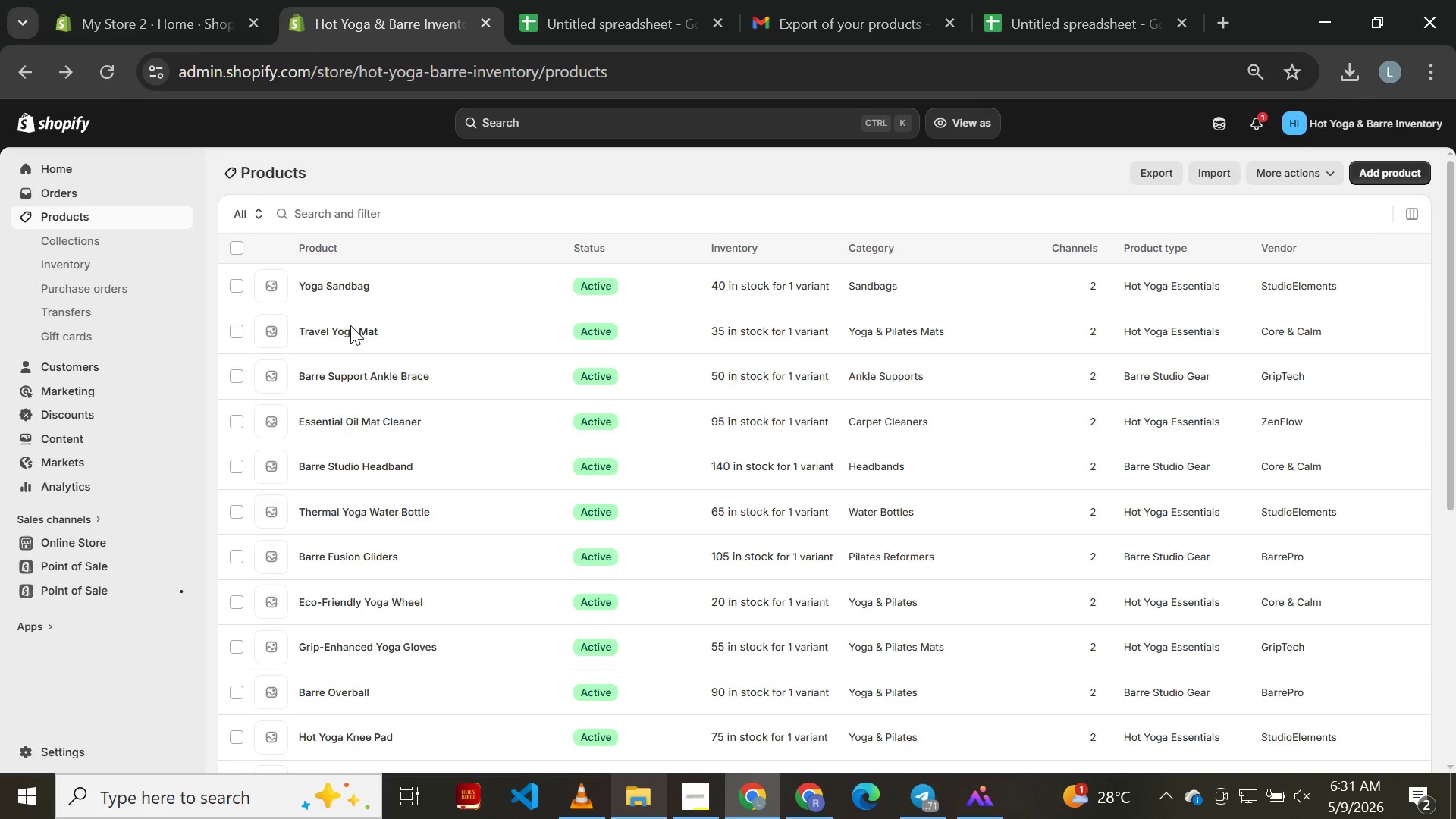 
wait(7.47)
 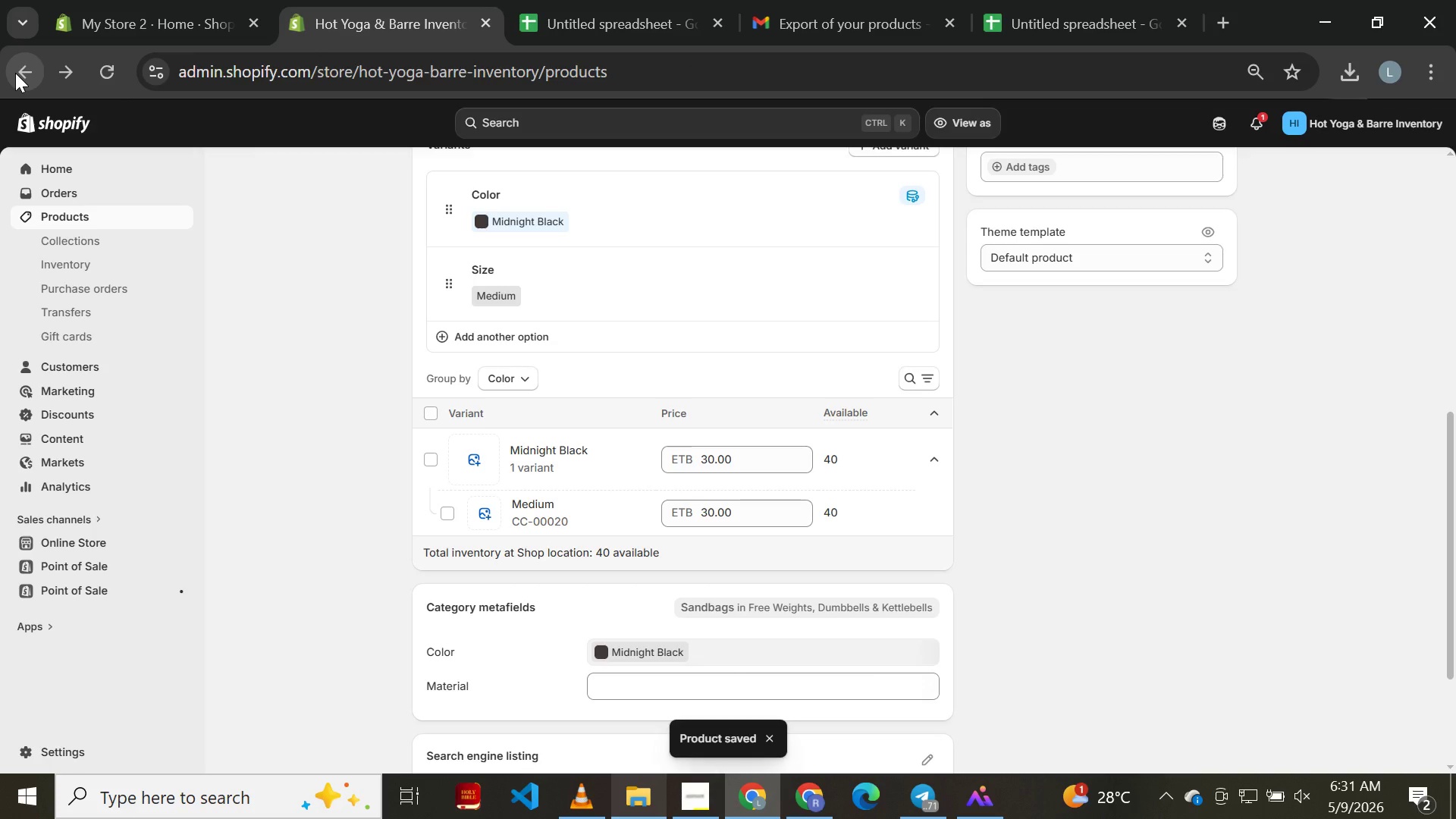 
left_click([350, 334])
 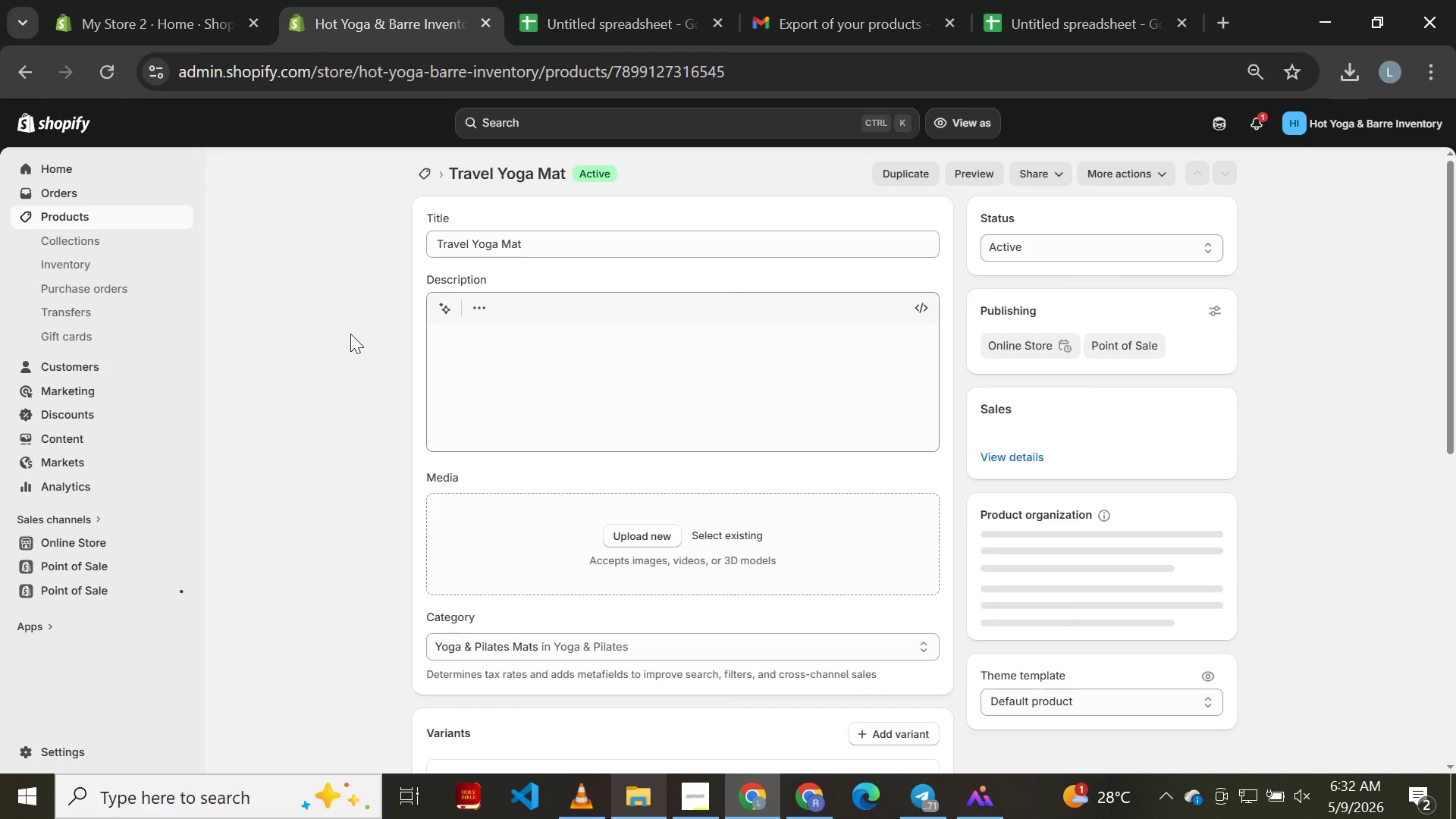 
left_click([601, 0])
 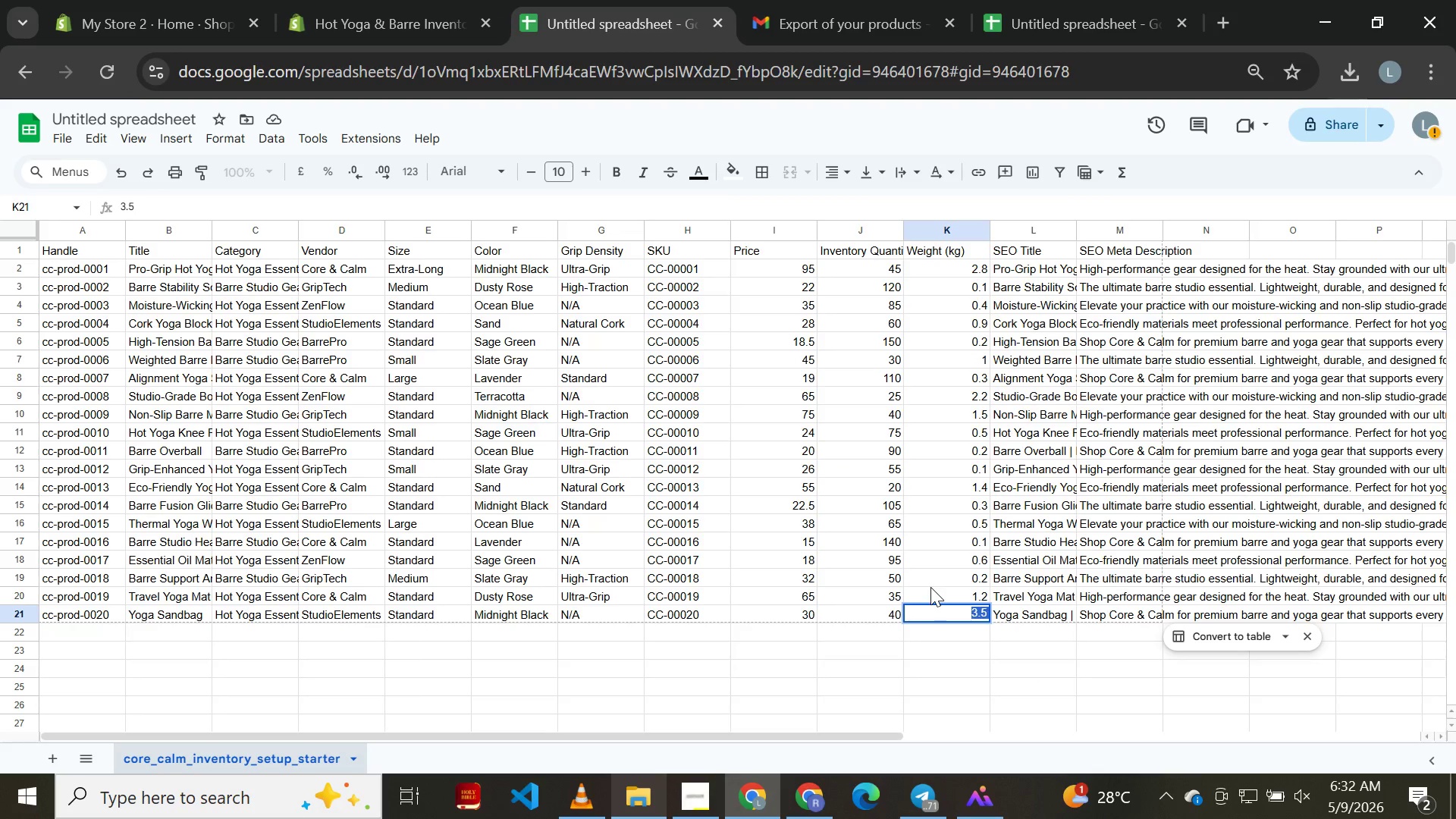 
left_click([934, 591])
 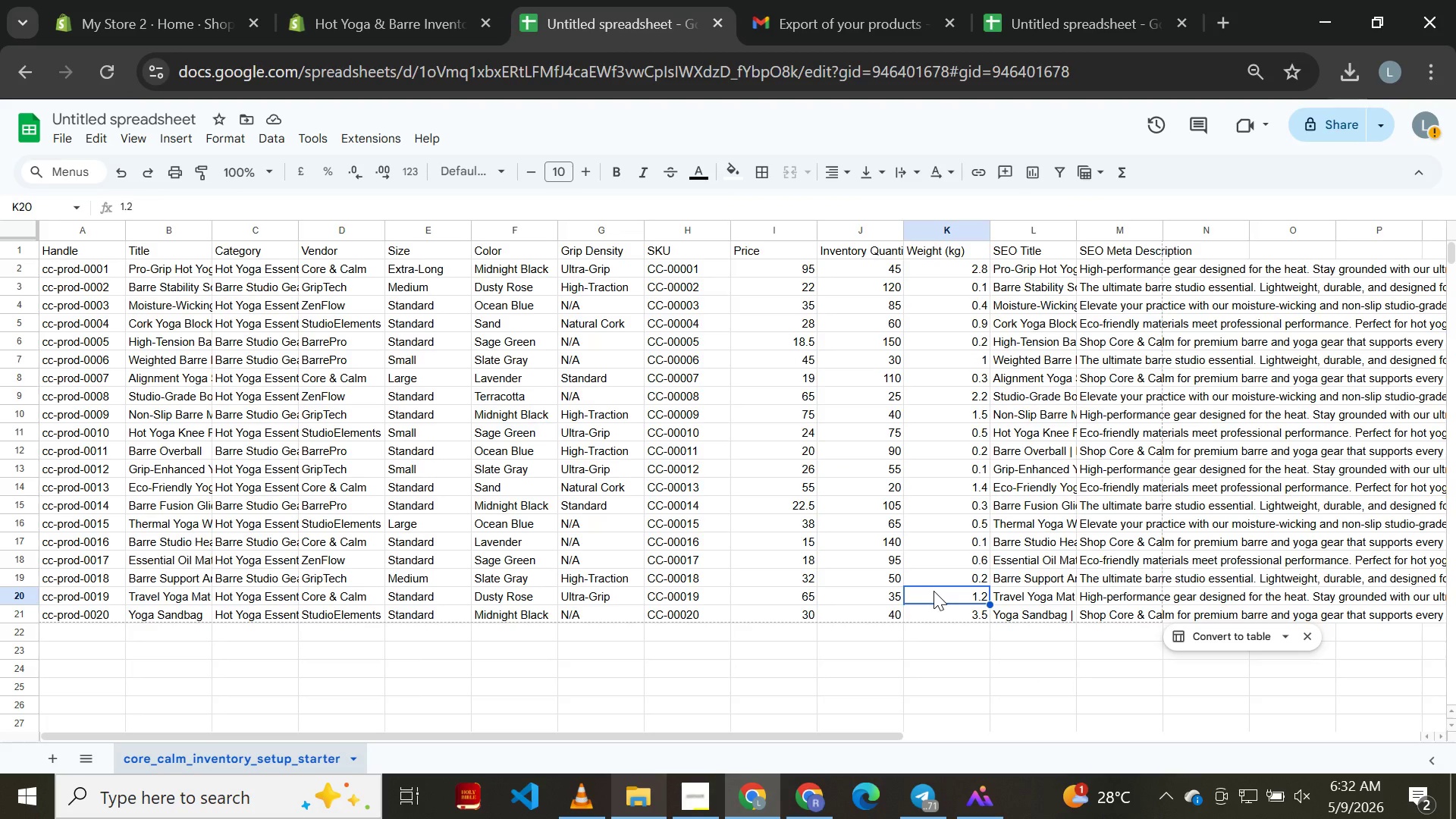 
double_click([934, 591])
 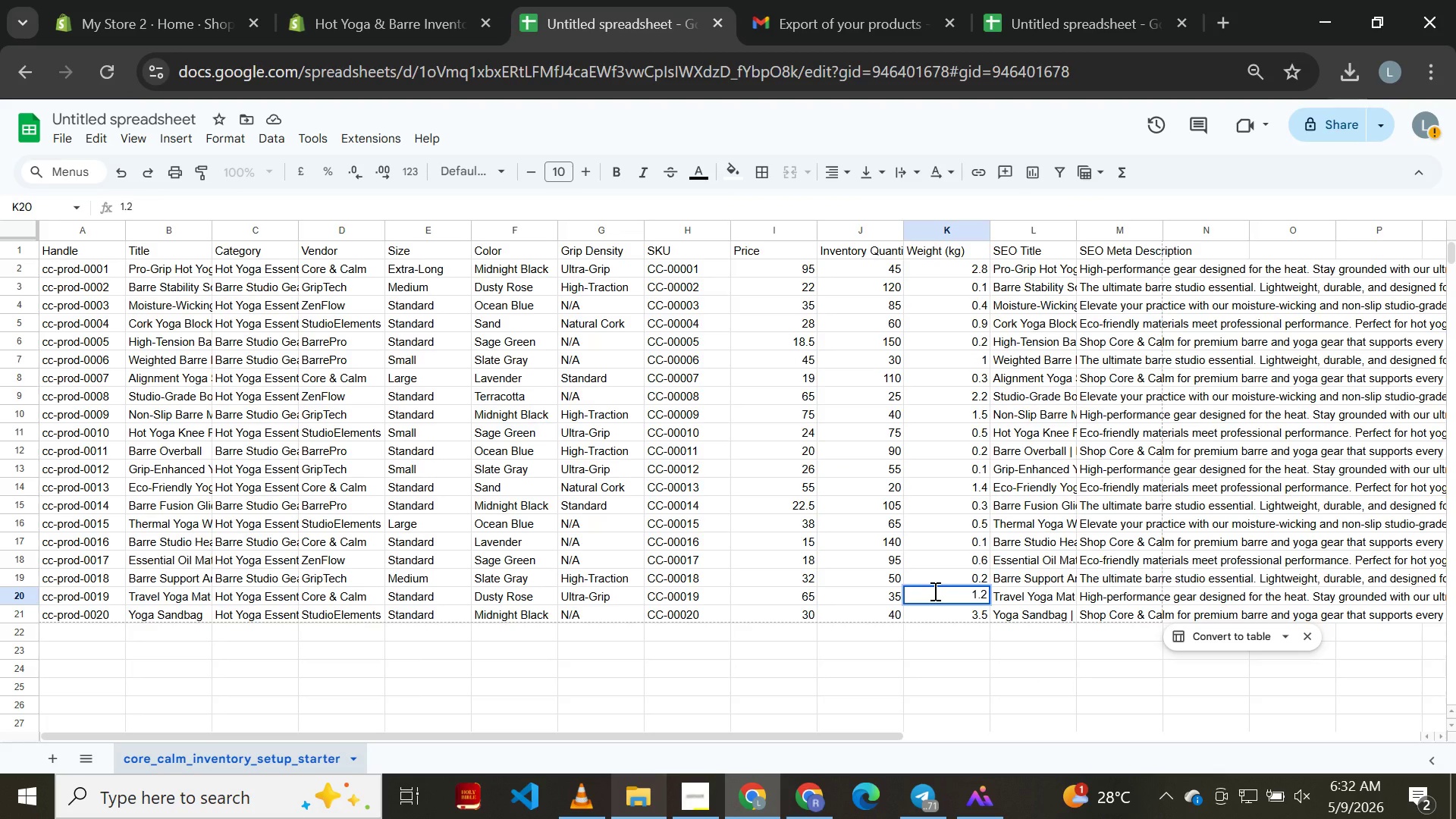 
key(Control+A)
 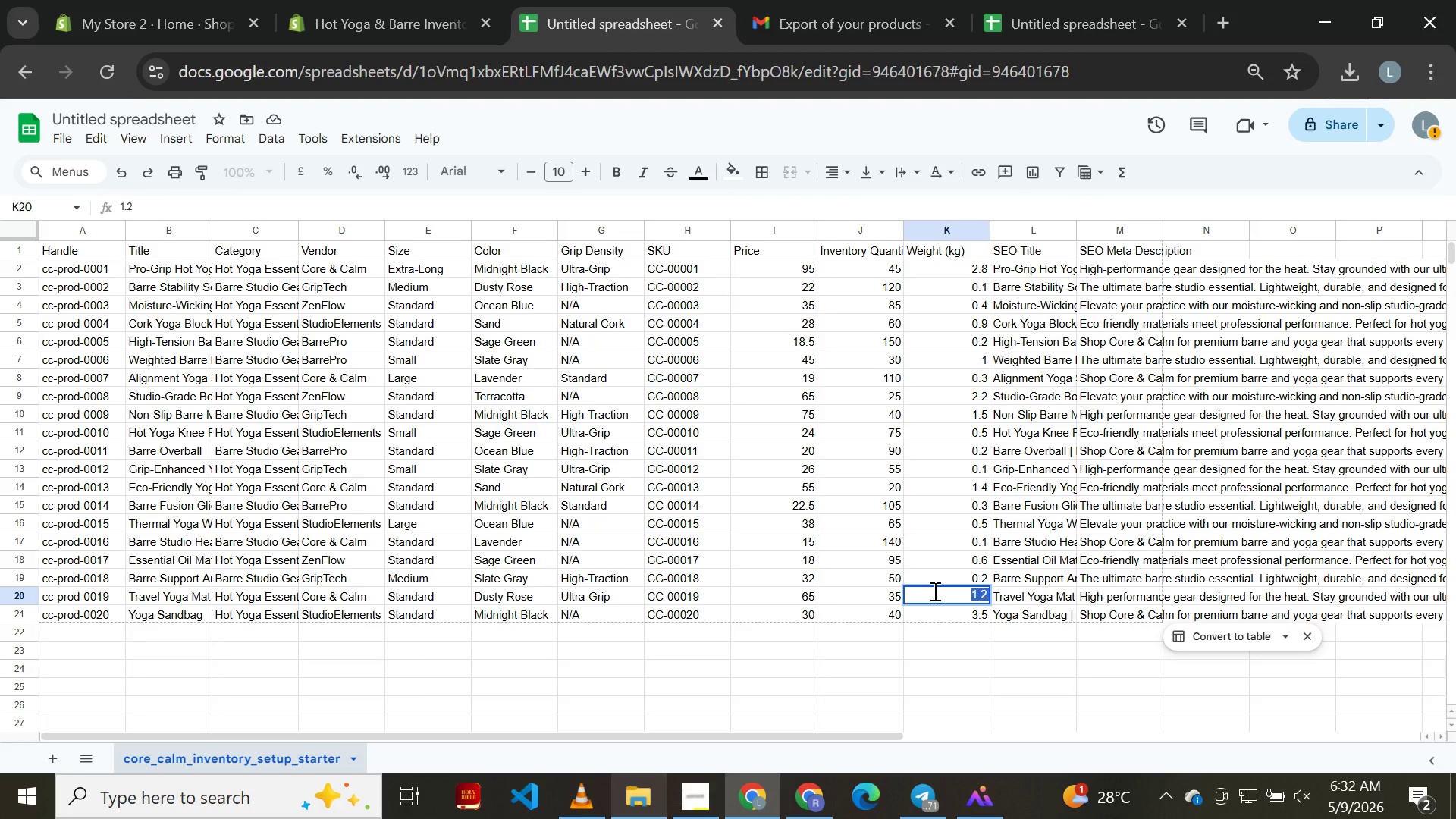 
key(Control+C)
 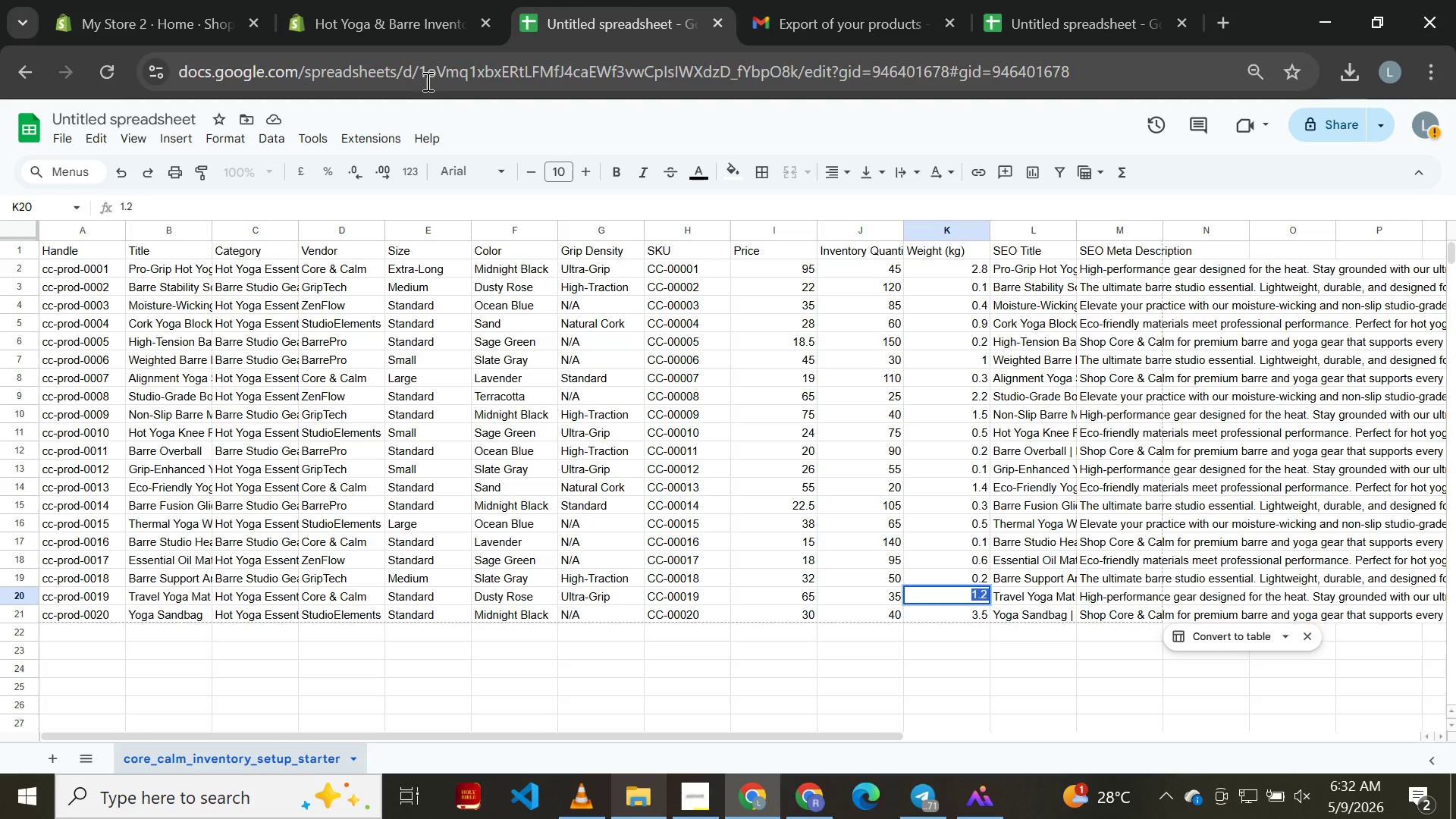 
left_click([390, 0])
 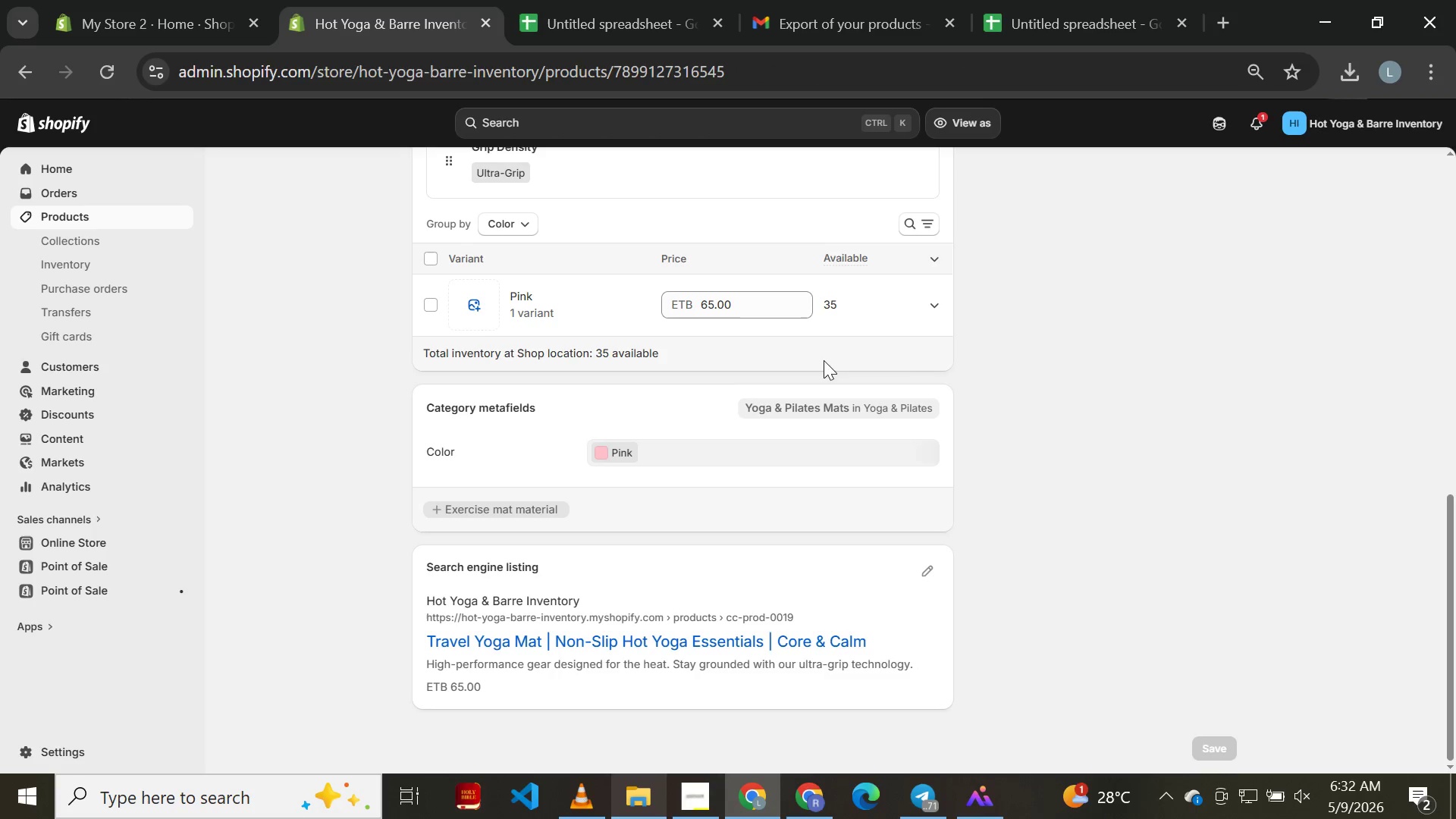 
left_click([934, 301])
 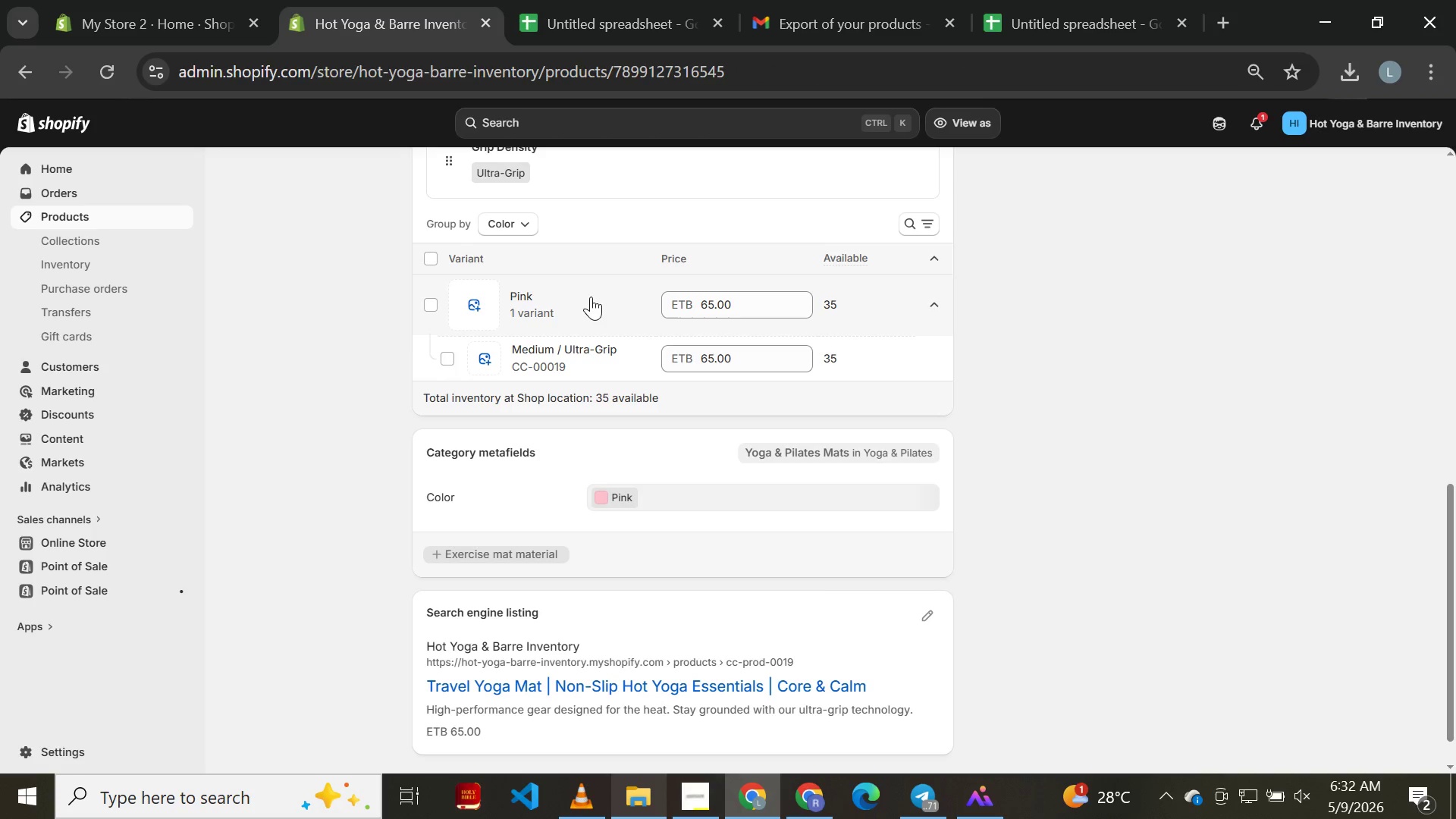 
left_click([426, 254])
 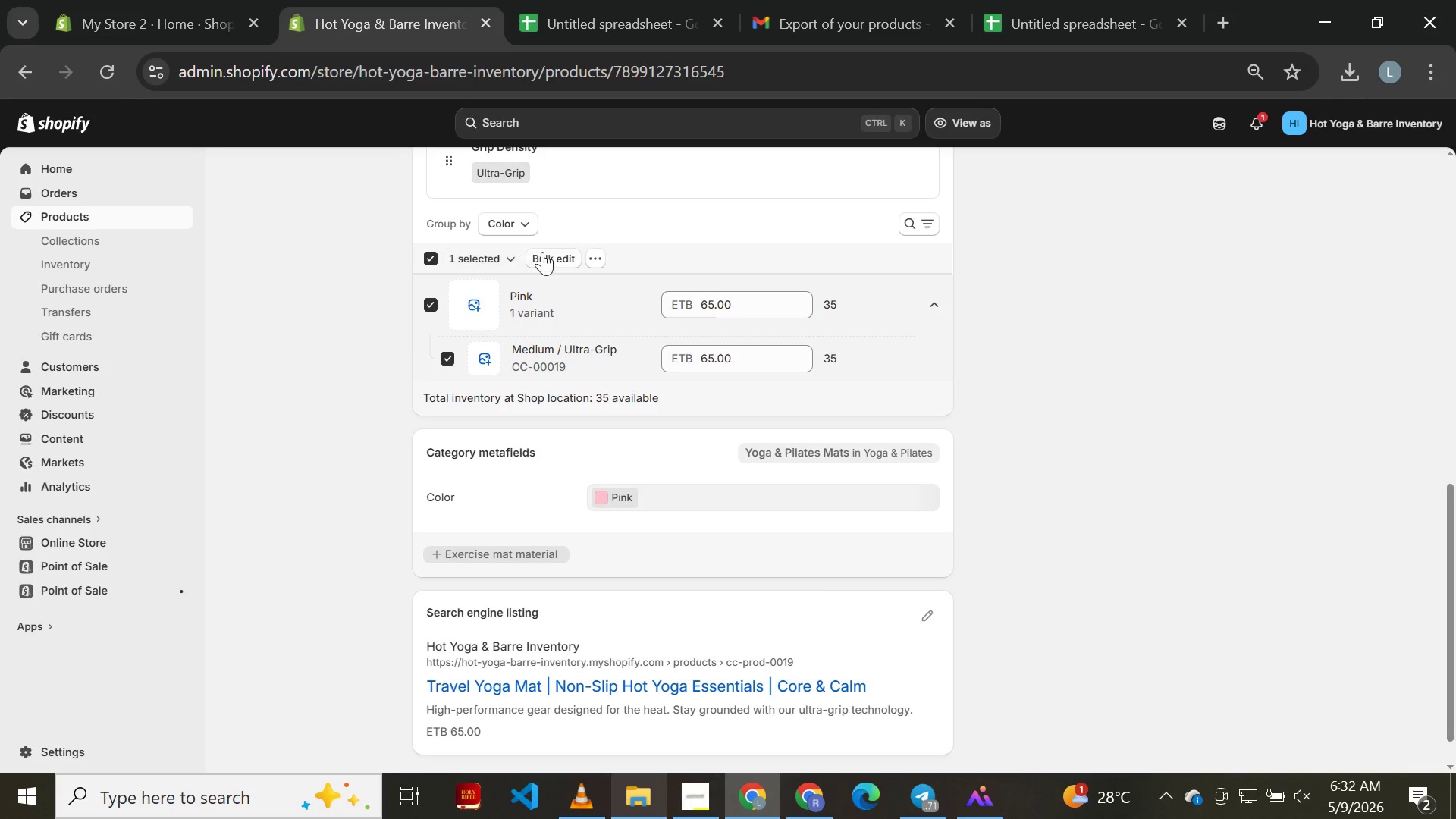 
left_click([556, 252])
 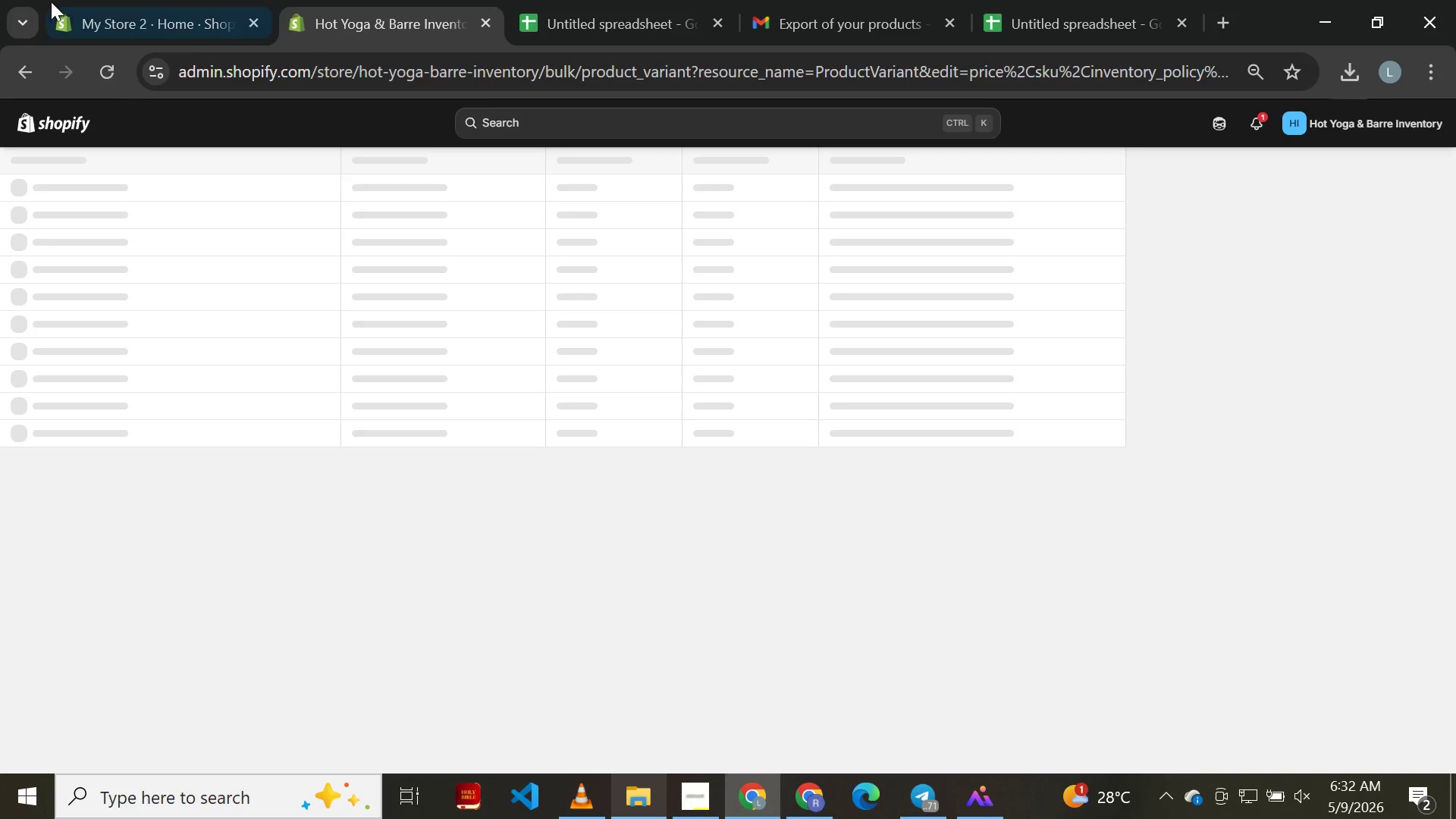 
left_click([33, 66])
 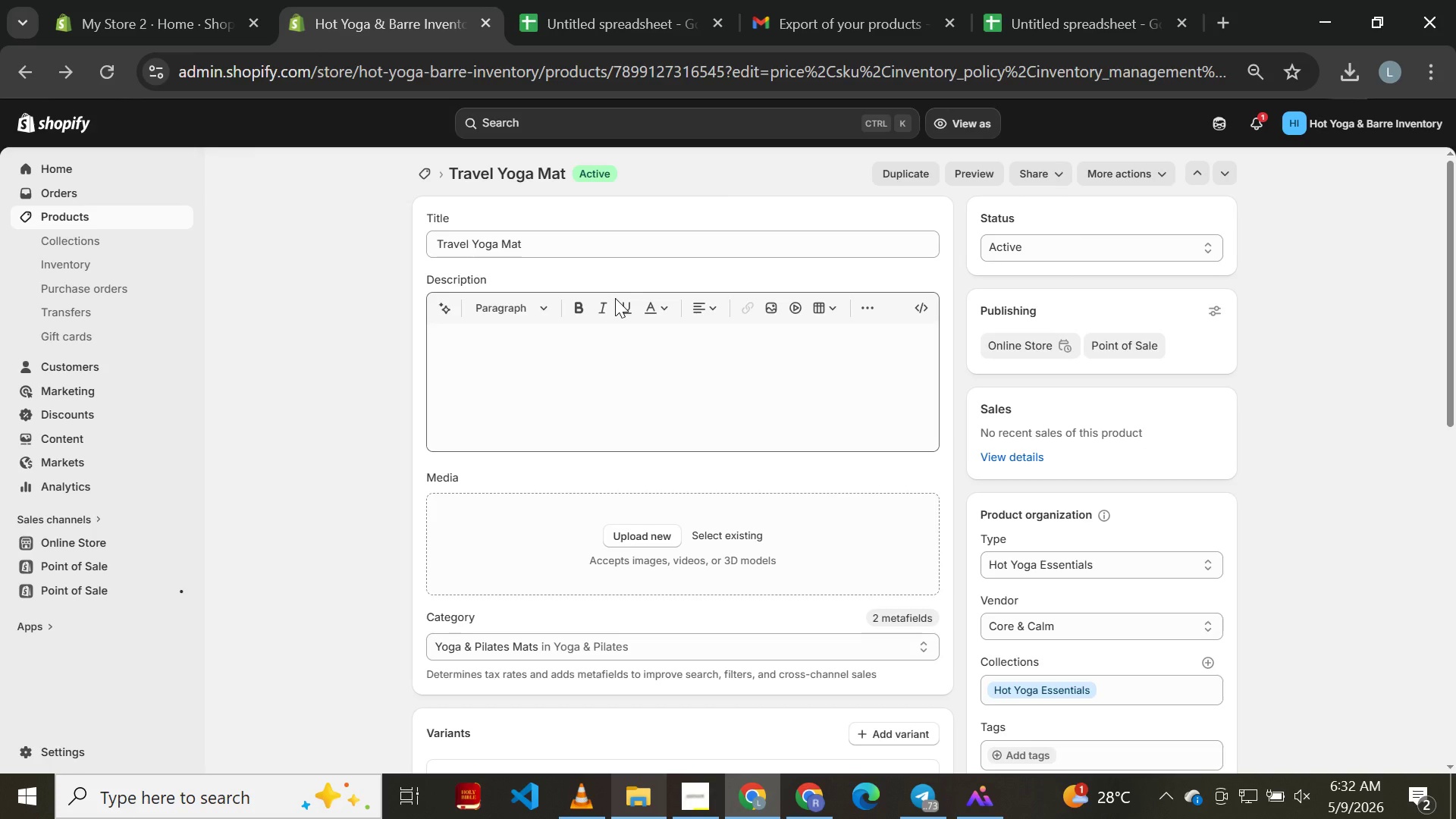 
wait(24.64)
 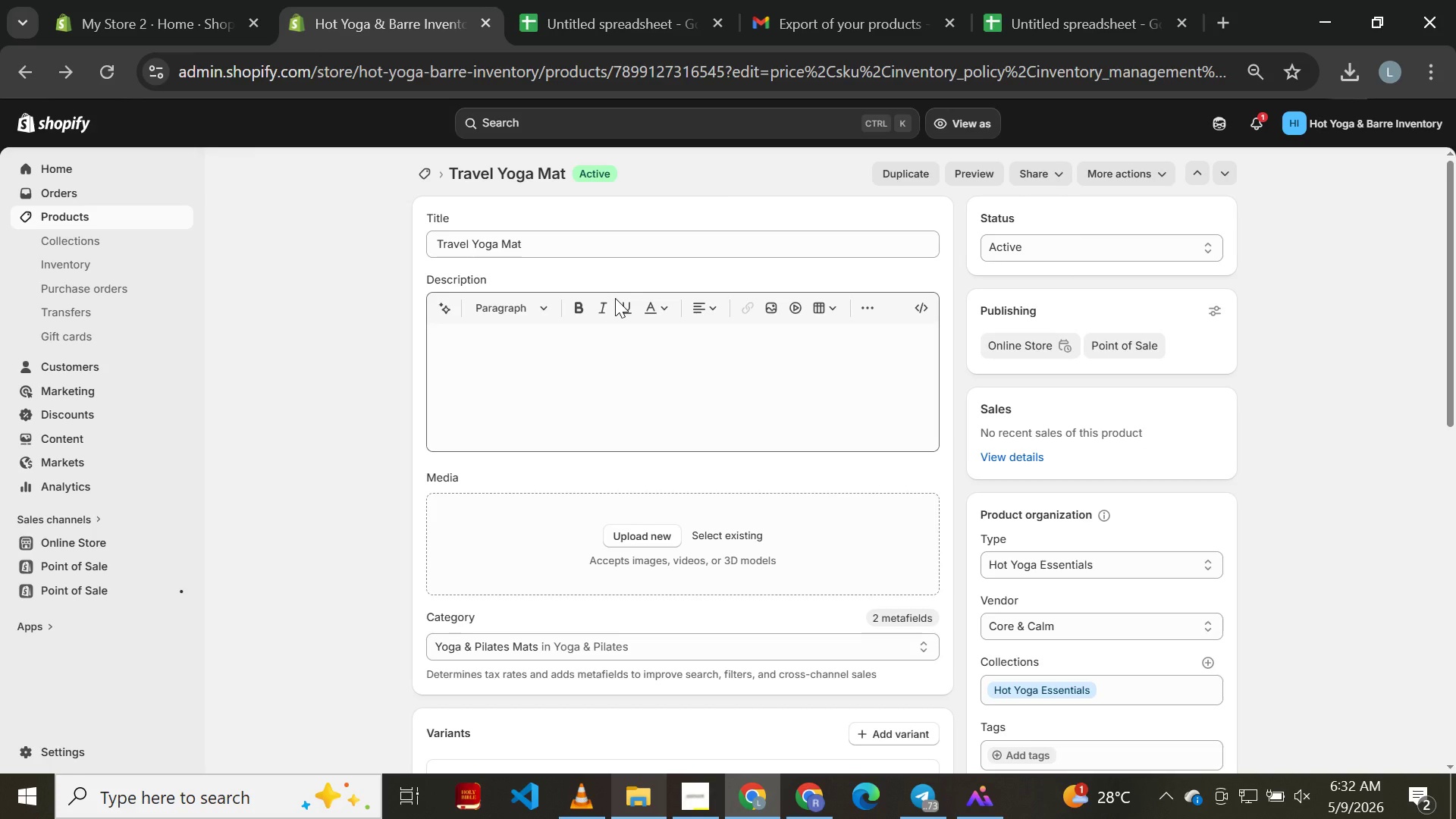 
mouse_move([536, 498])
 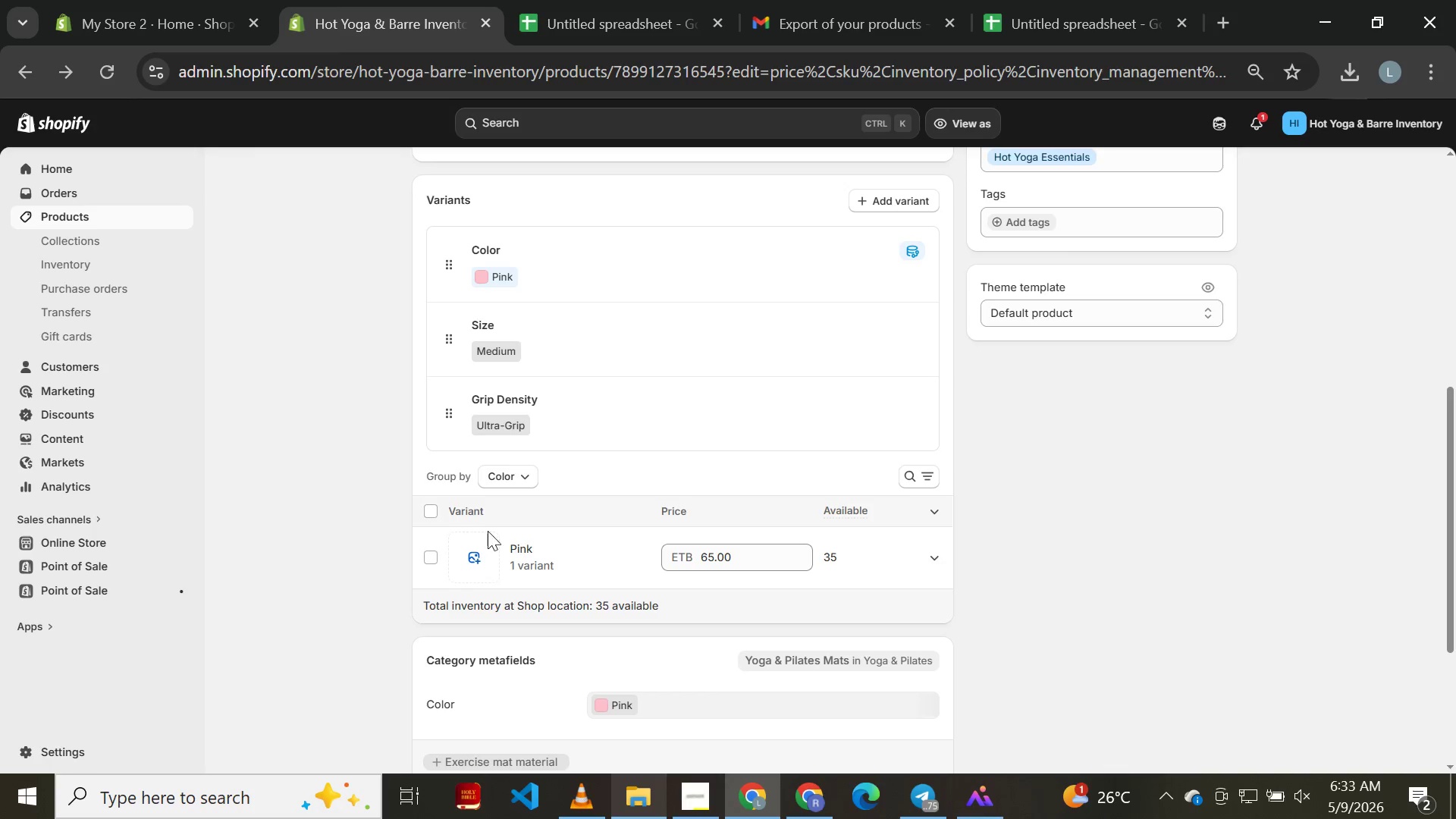 
wait(71.68)
 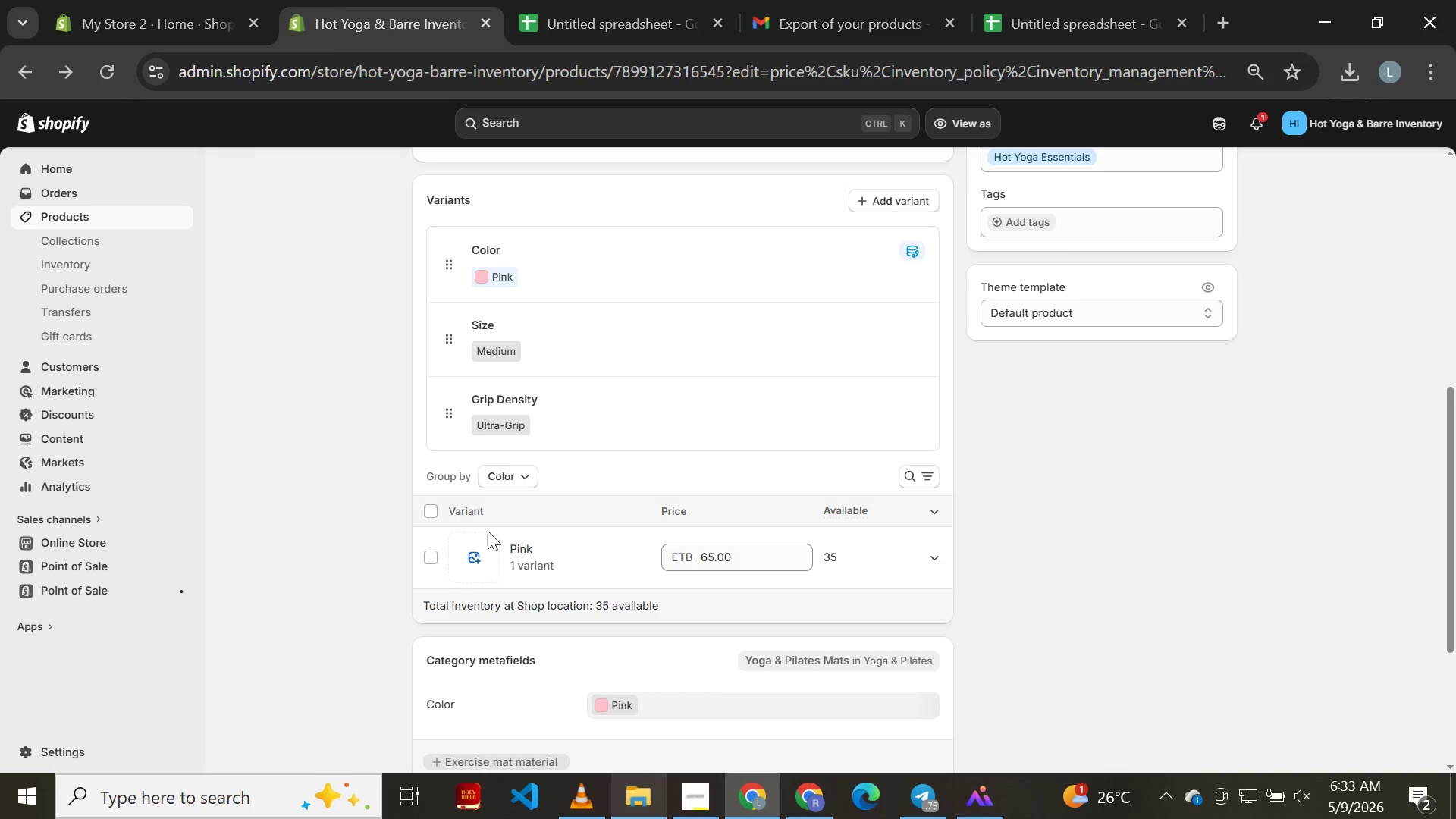 
mouse_move([682, 561])
 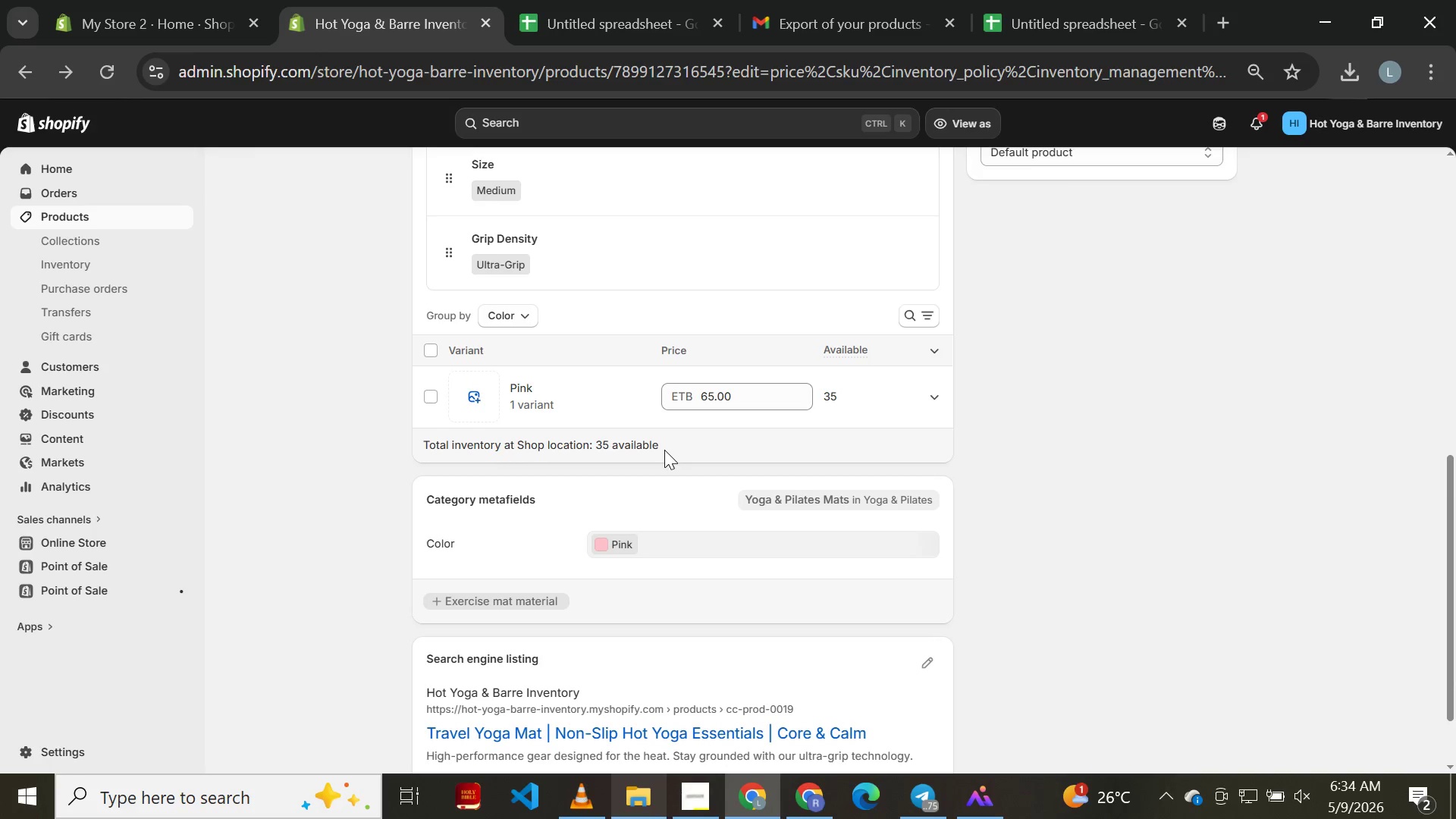 
wait(6.93)
 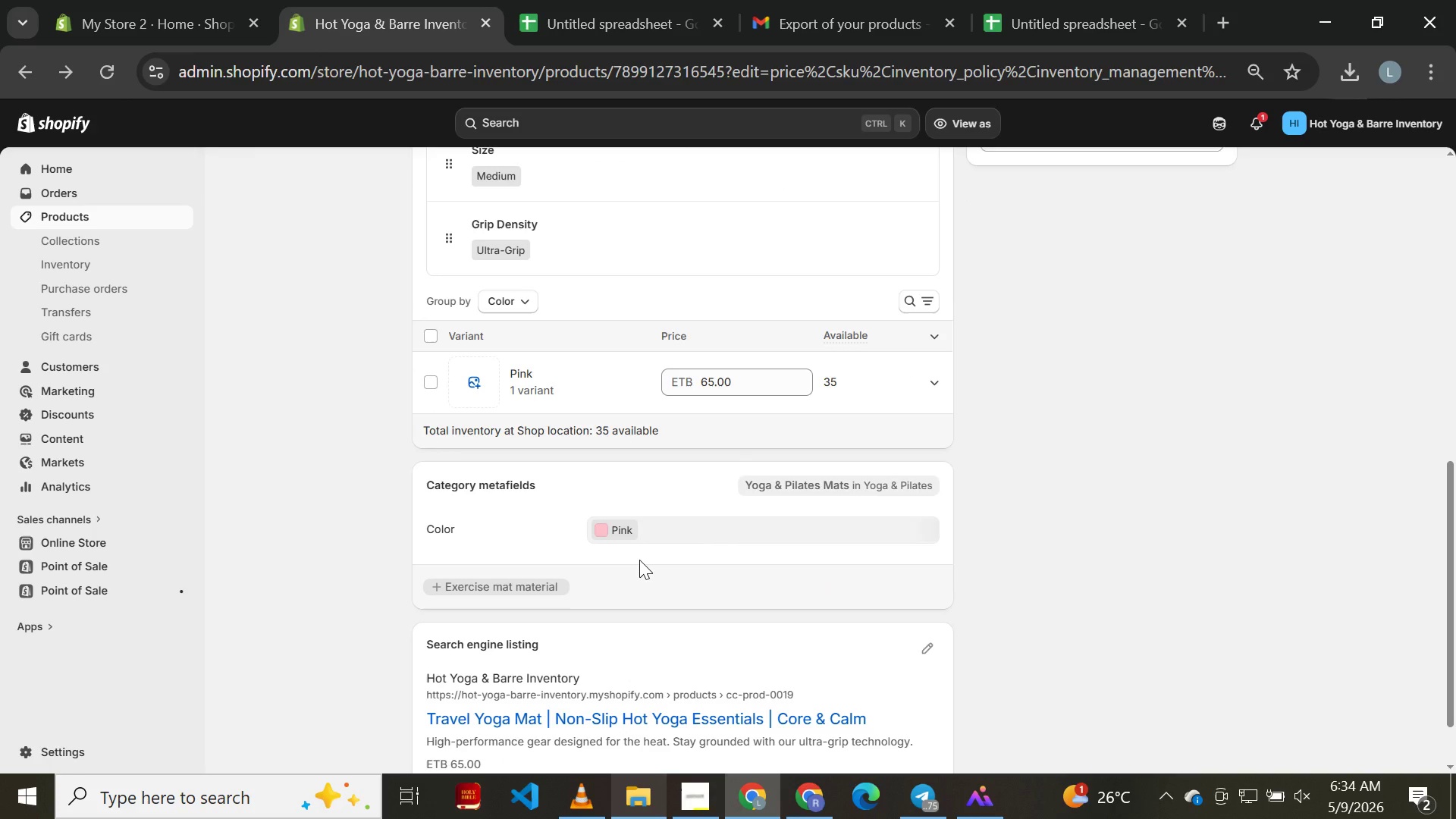 
left_click([440, 350])
 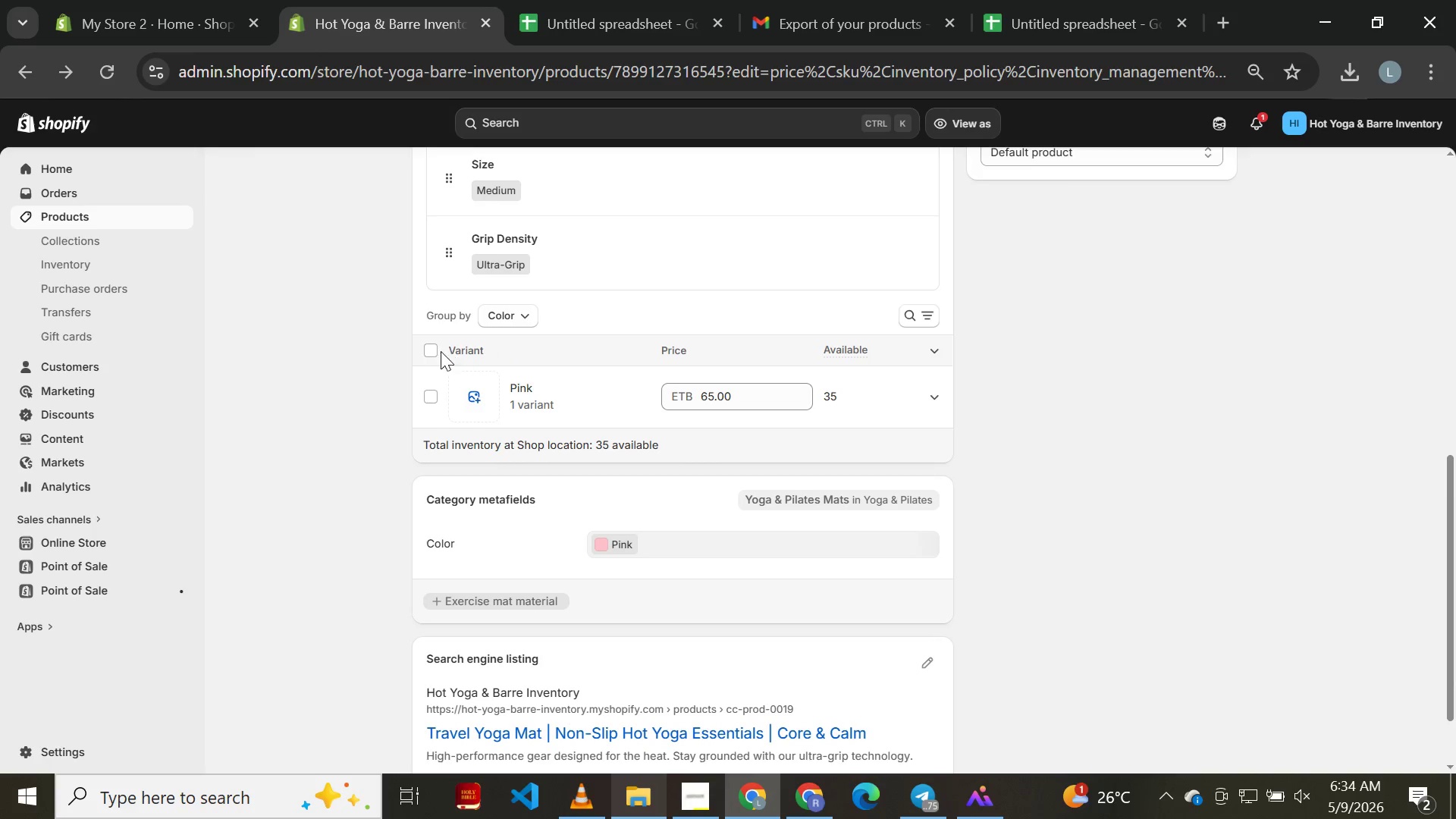 
left_click([432, 347])
 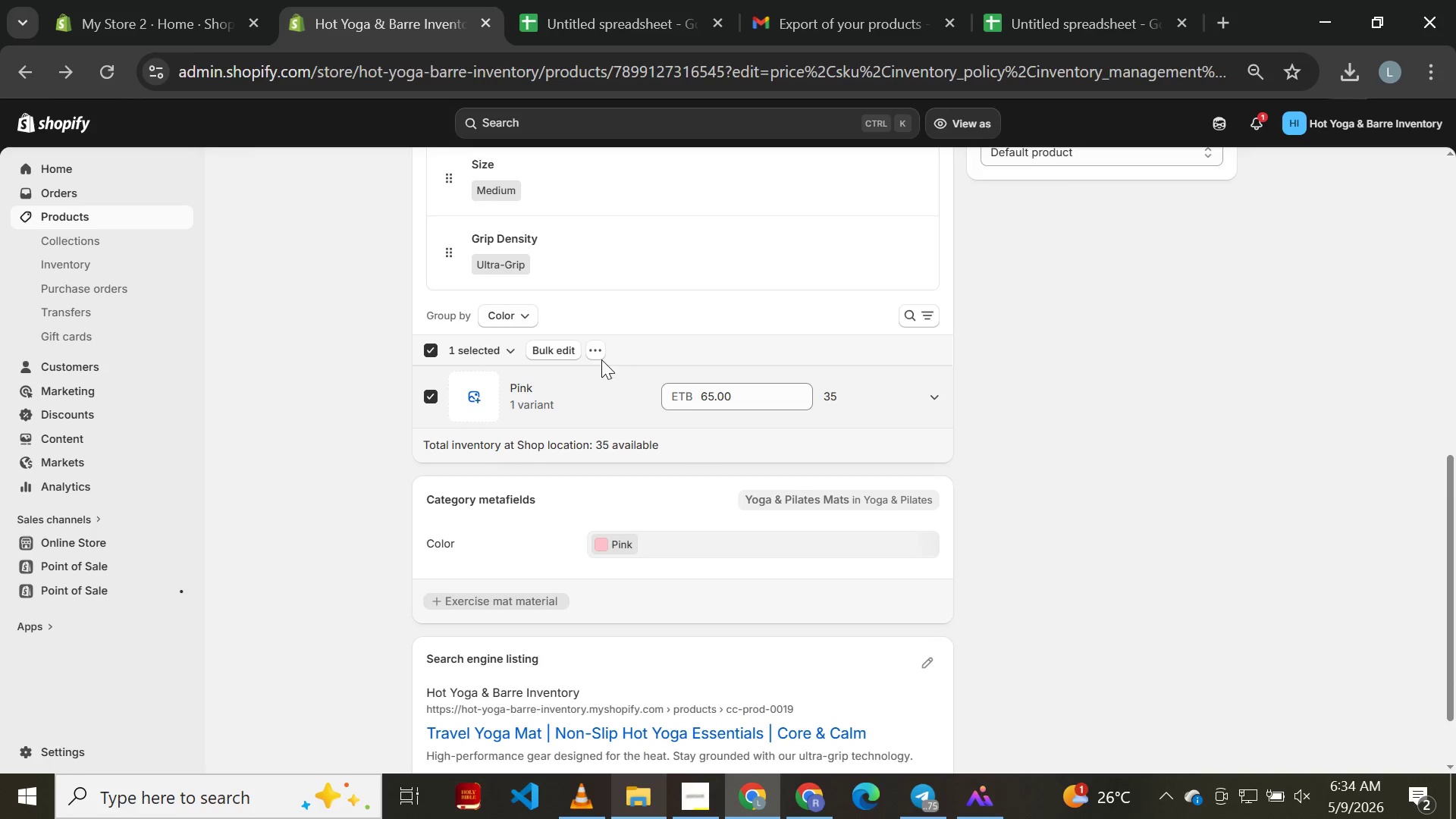 
left_click([596, 353])
 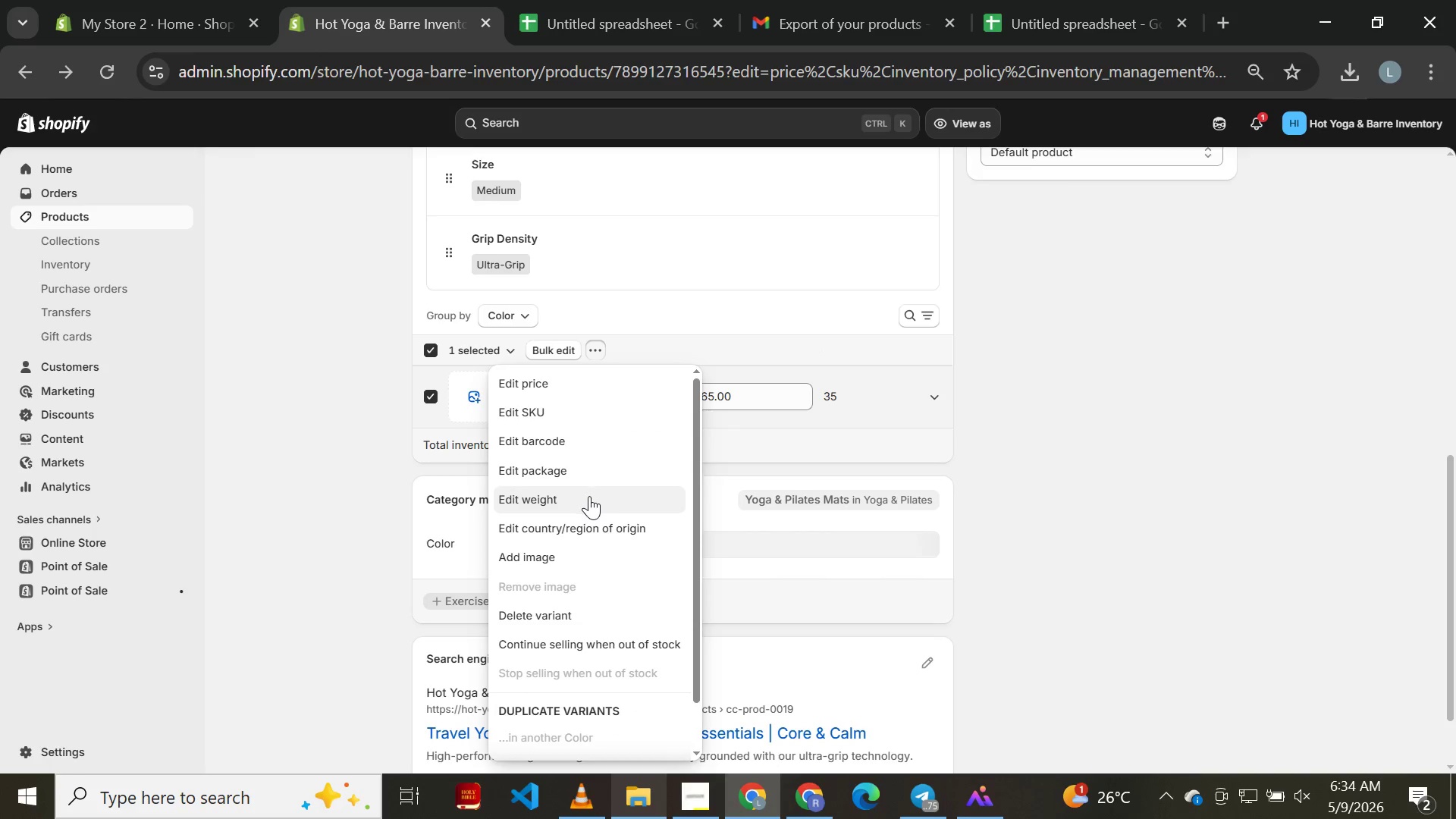 
left_click([589, 500])
 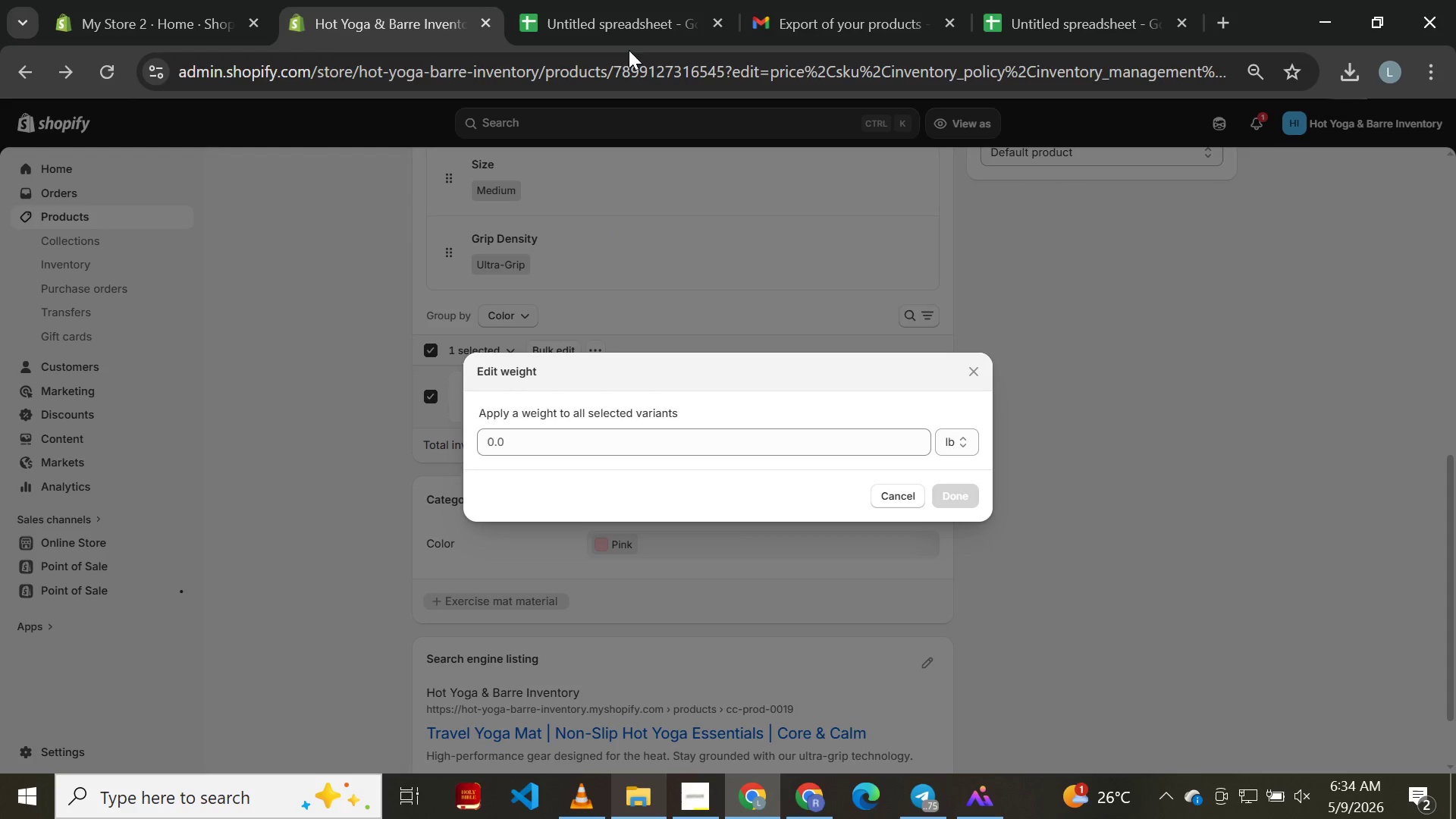 
left_click([629, 33])
 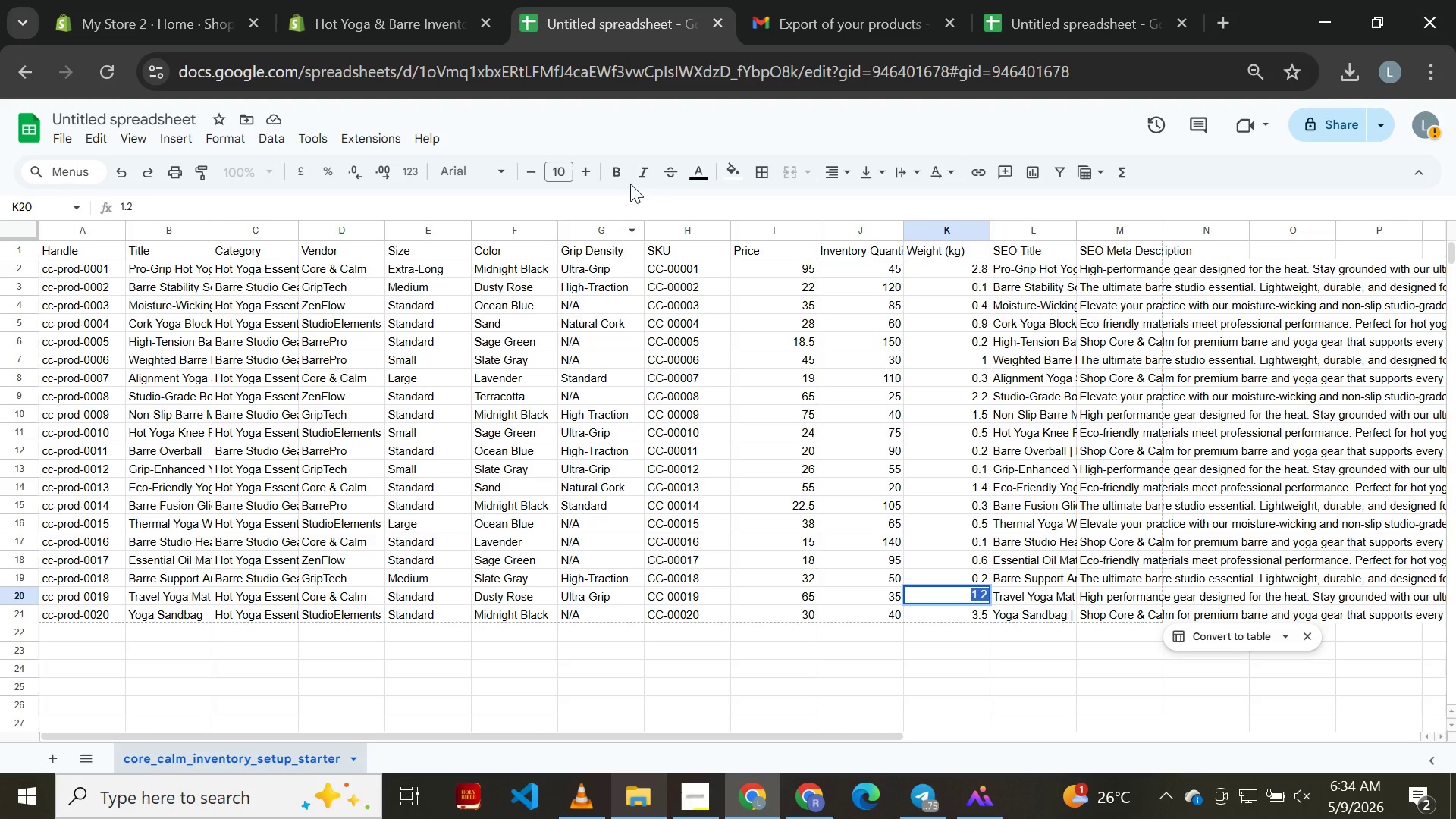 
left_click([390, 0])
 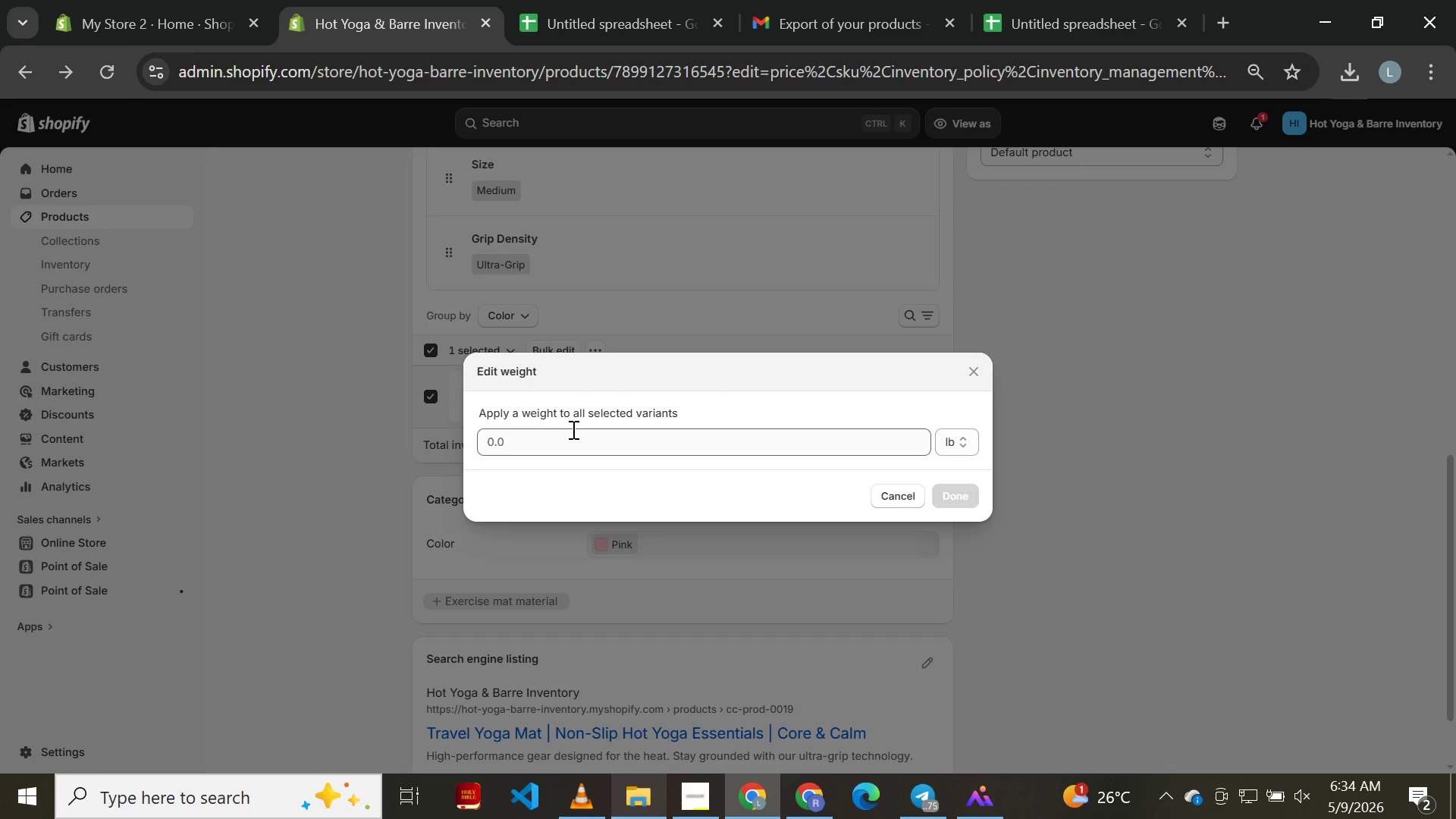 
left_click([573, 436])
 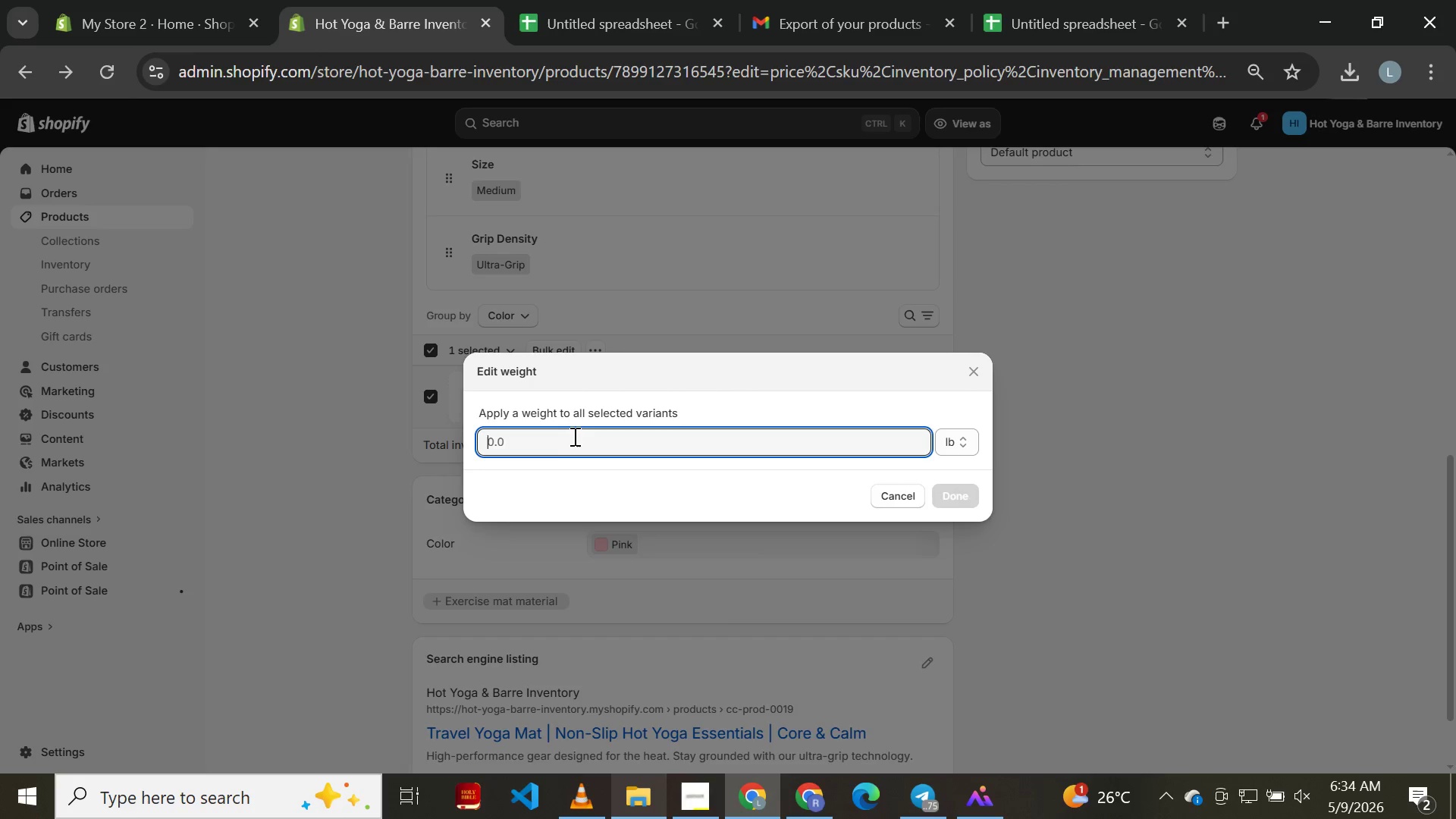 
key(Control+ControlLeft)
 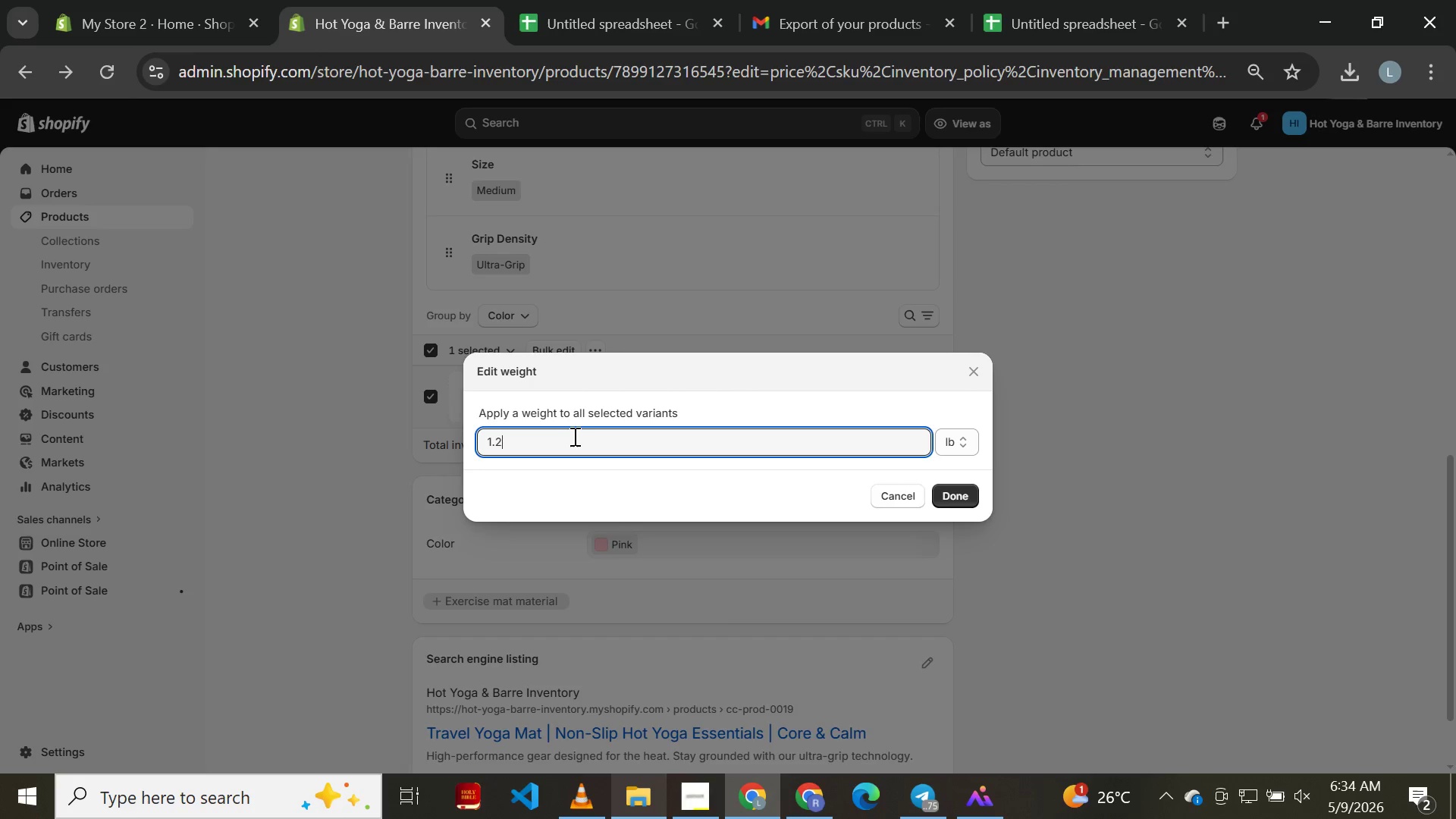 
key(Control+V)
 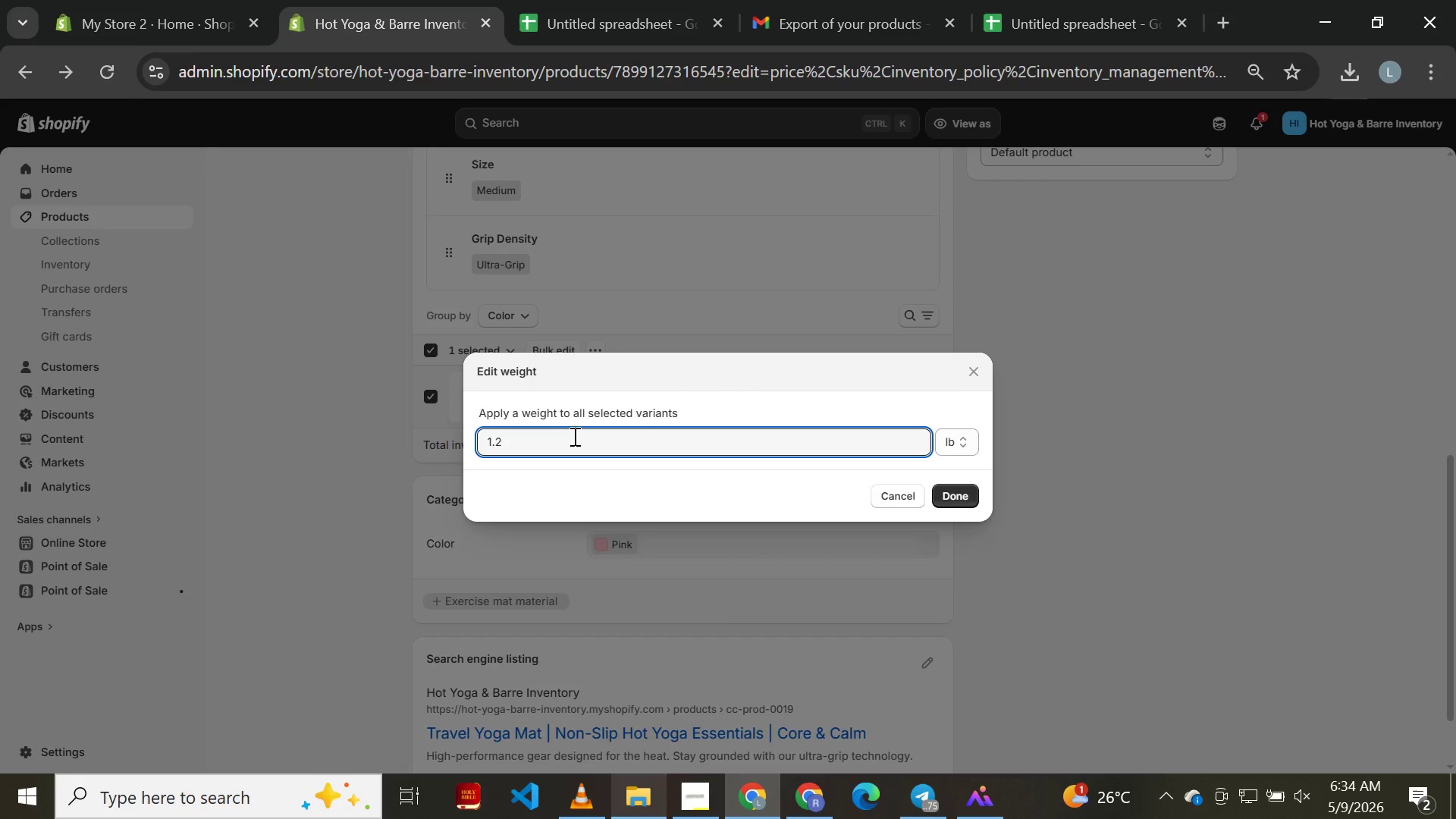 
key(Enter)
 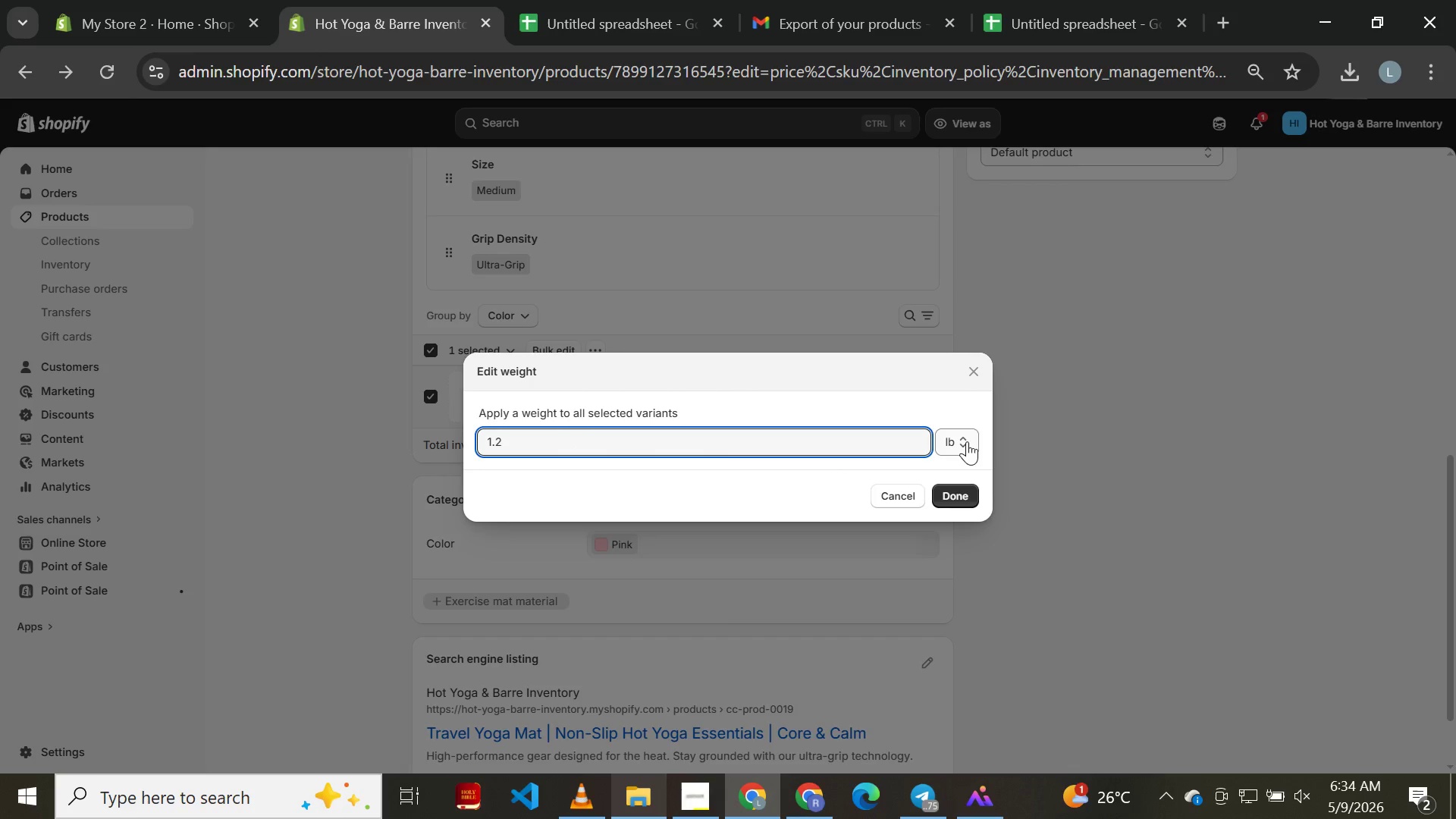 
left_click([965, 447])
 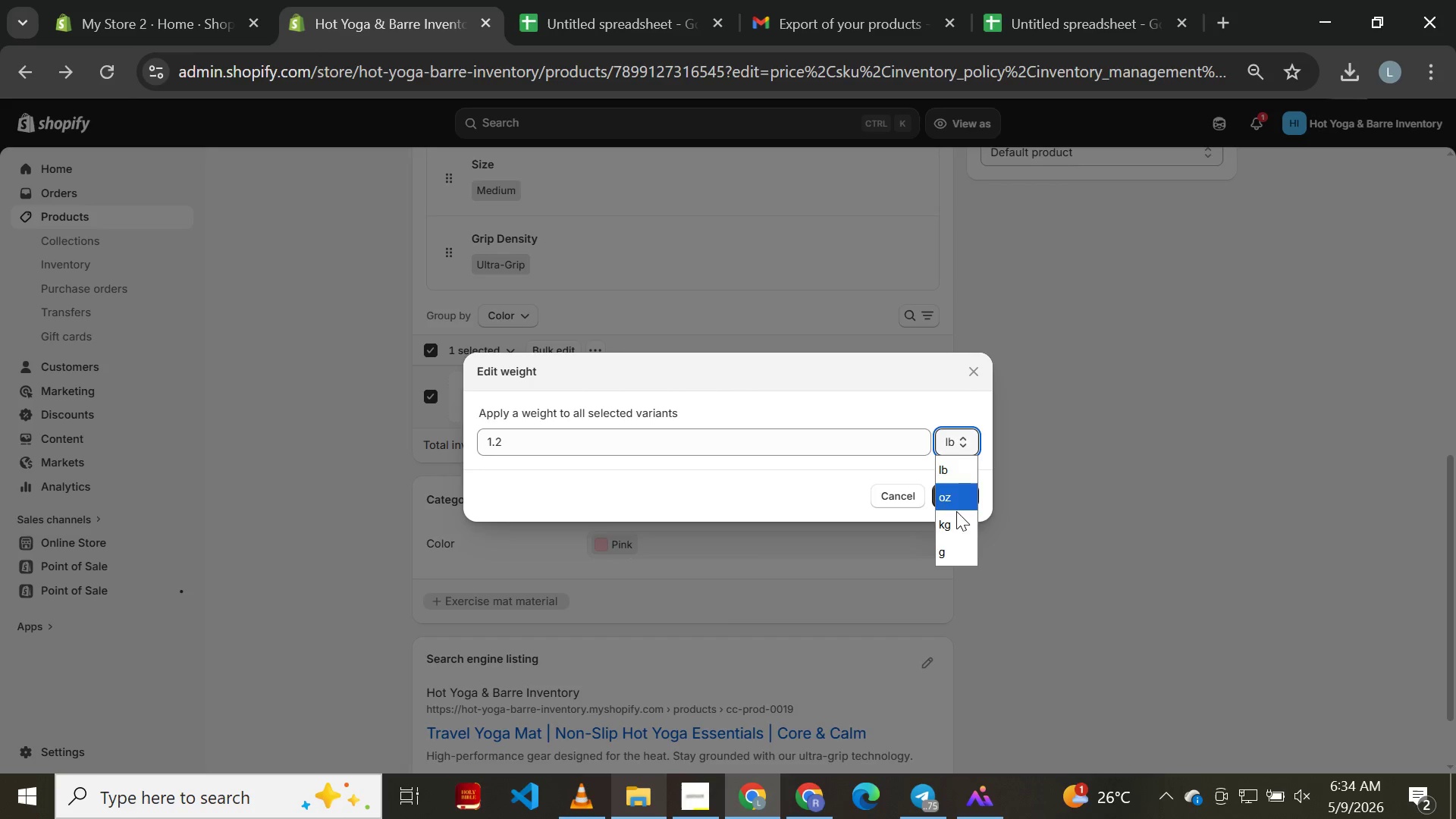 
left_click([956, 517])
 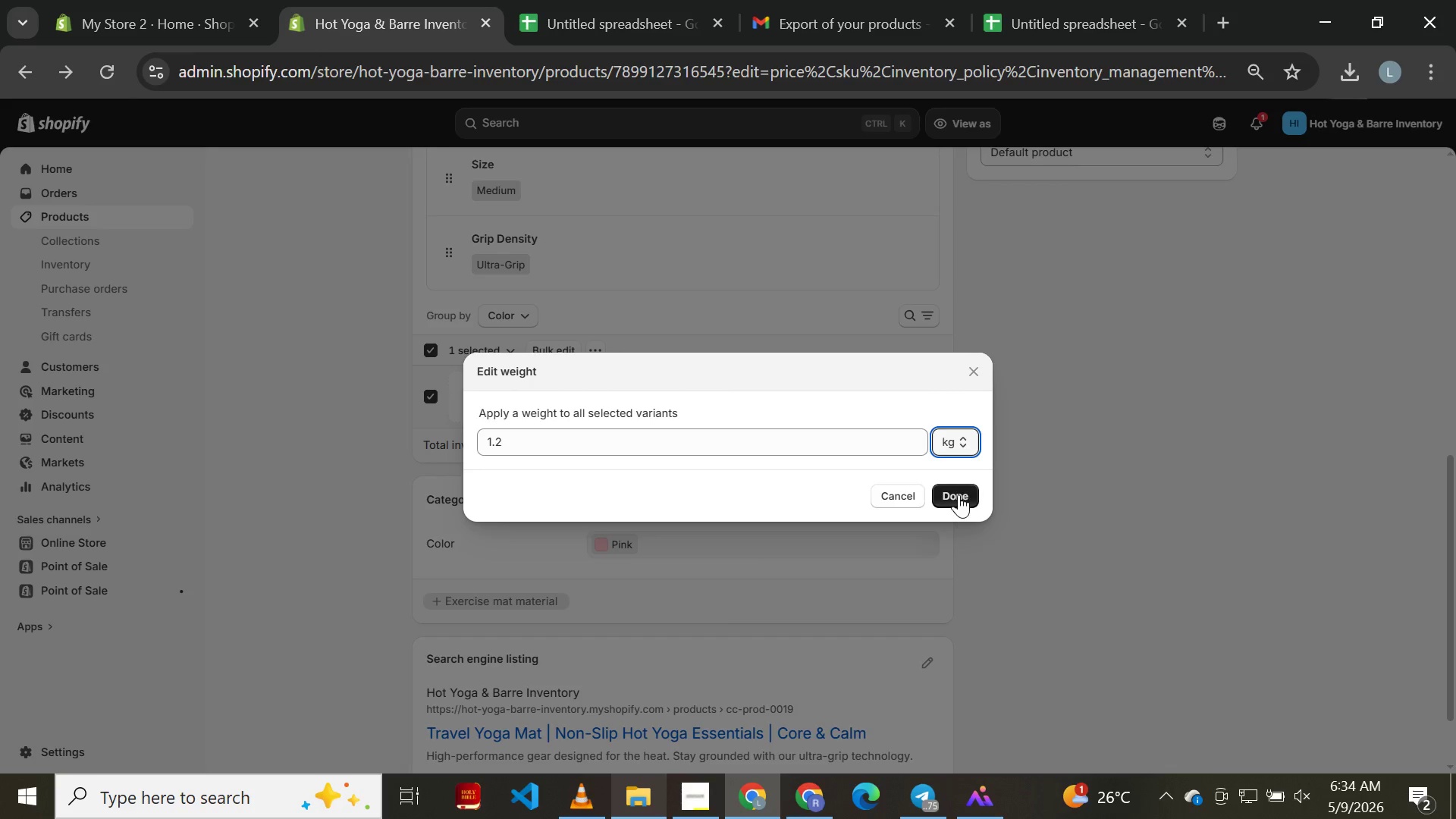 
left_click([959, 494])
 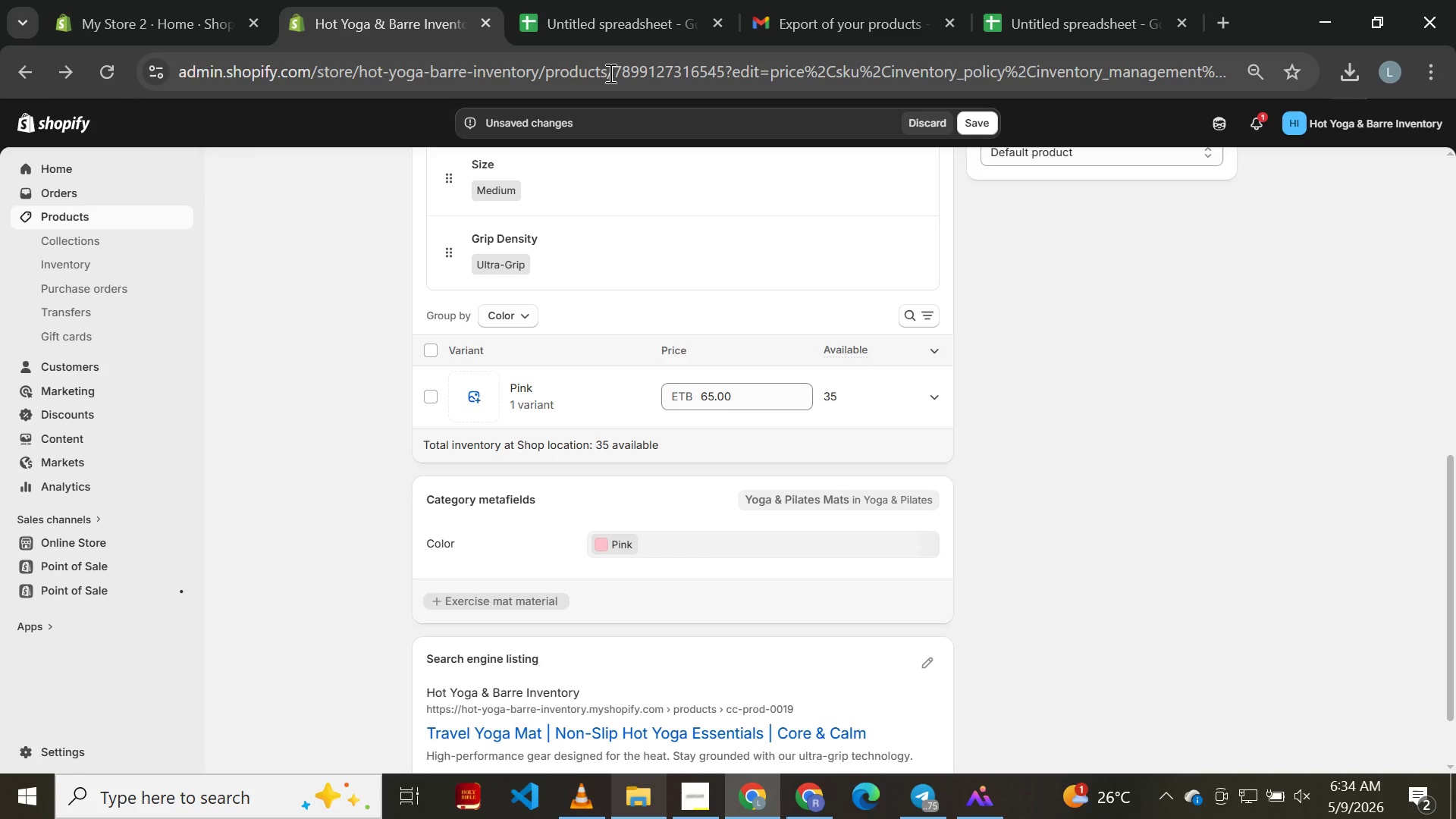 
left_click([630, 25])
 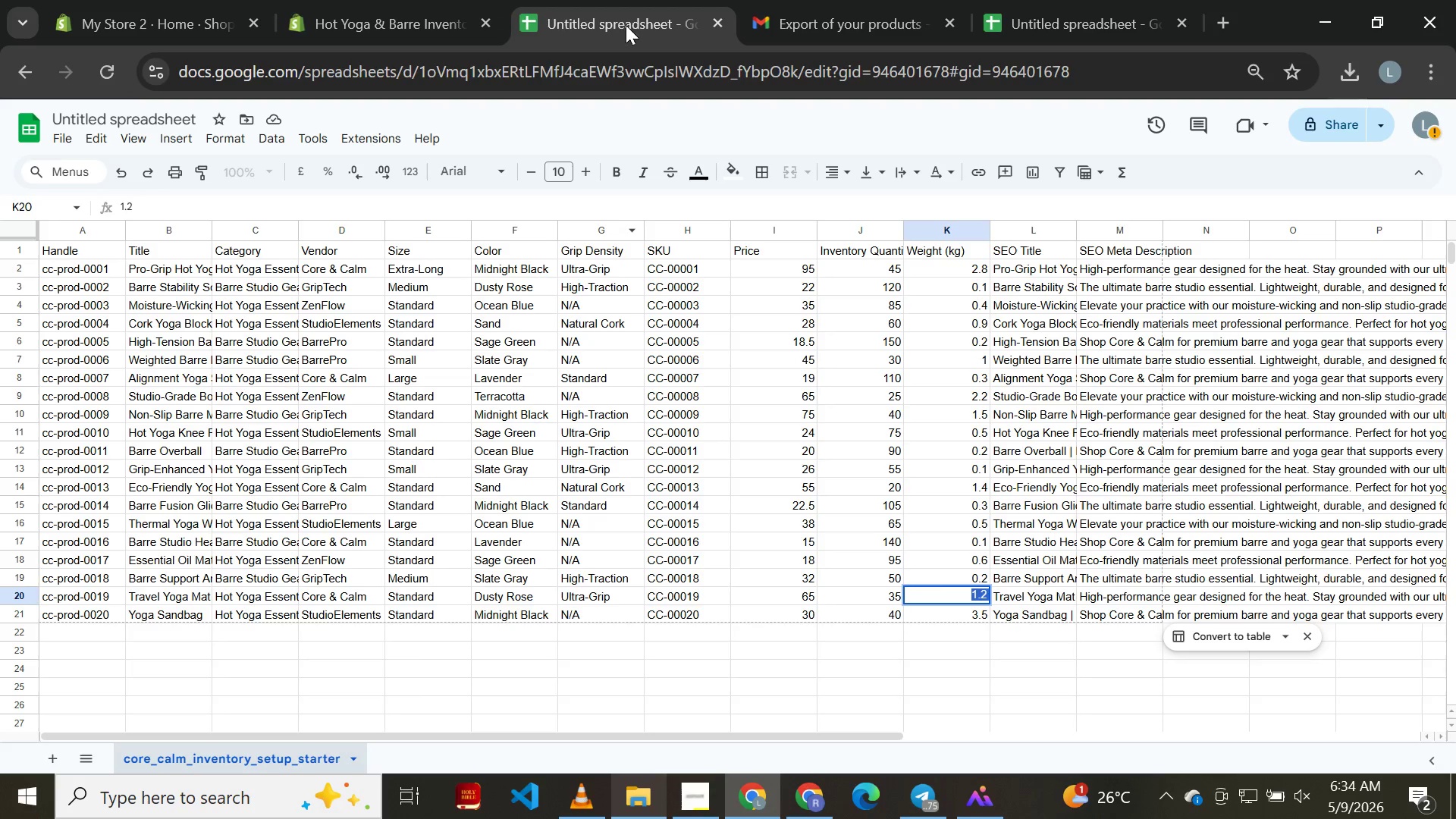 
left_click([416, 23])
 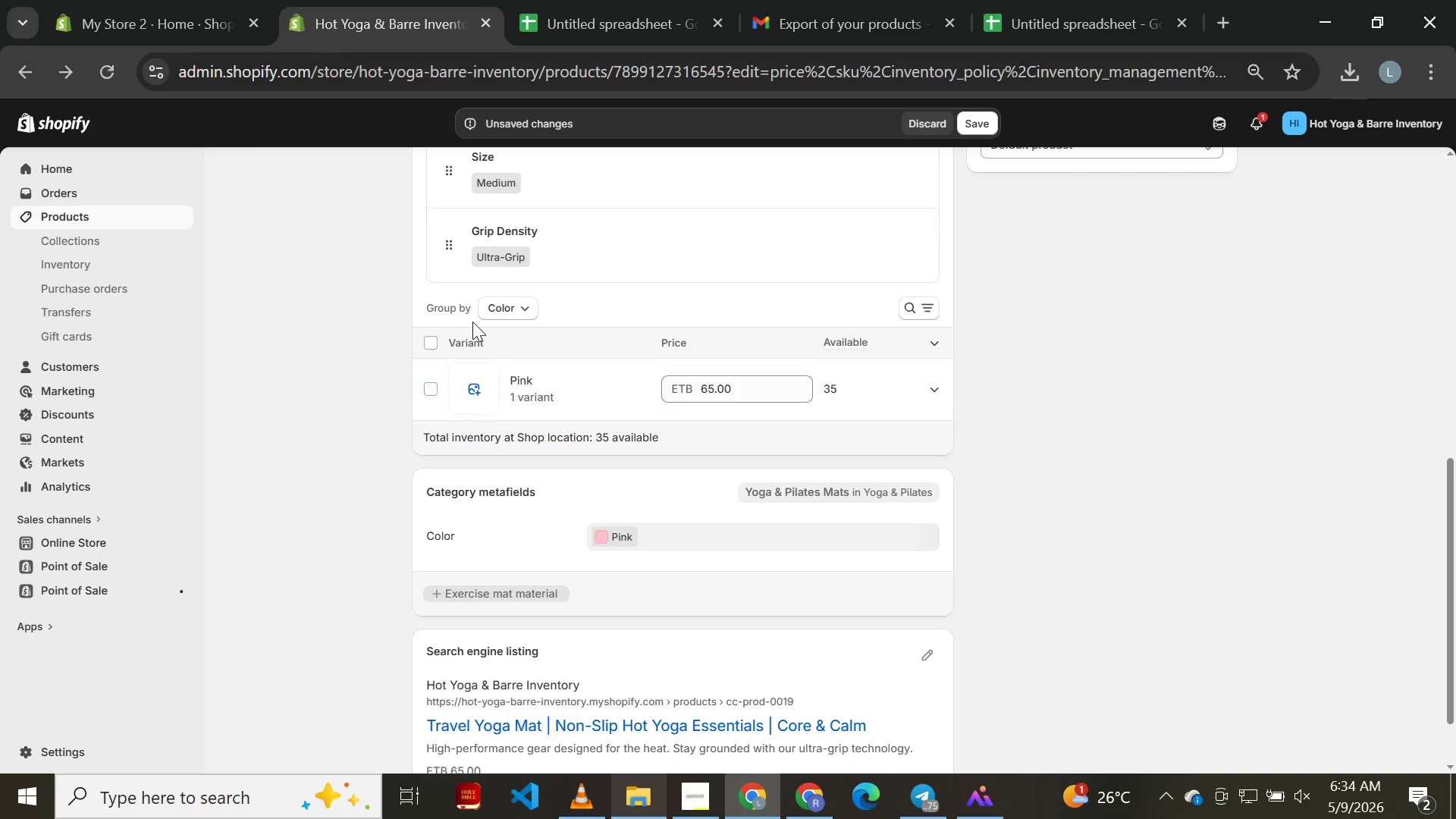 
wait(6.95)
 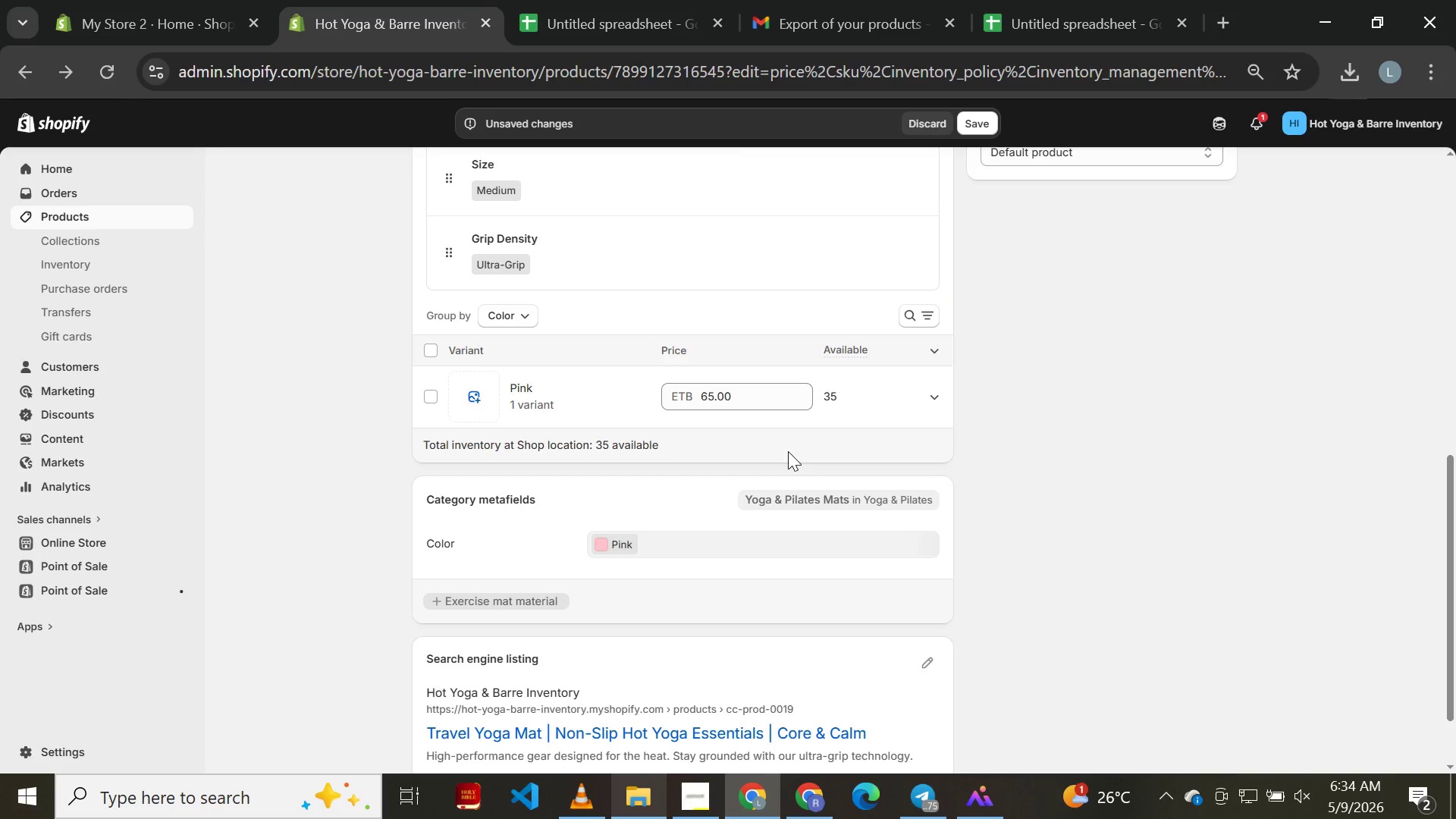 
left_click([981, 118])
 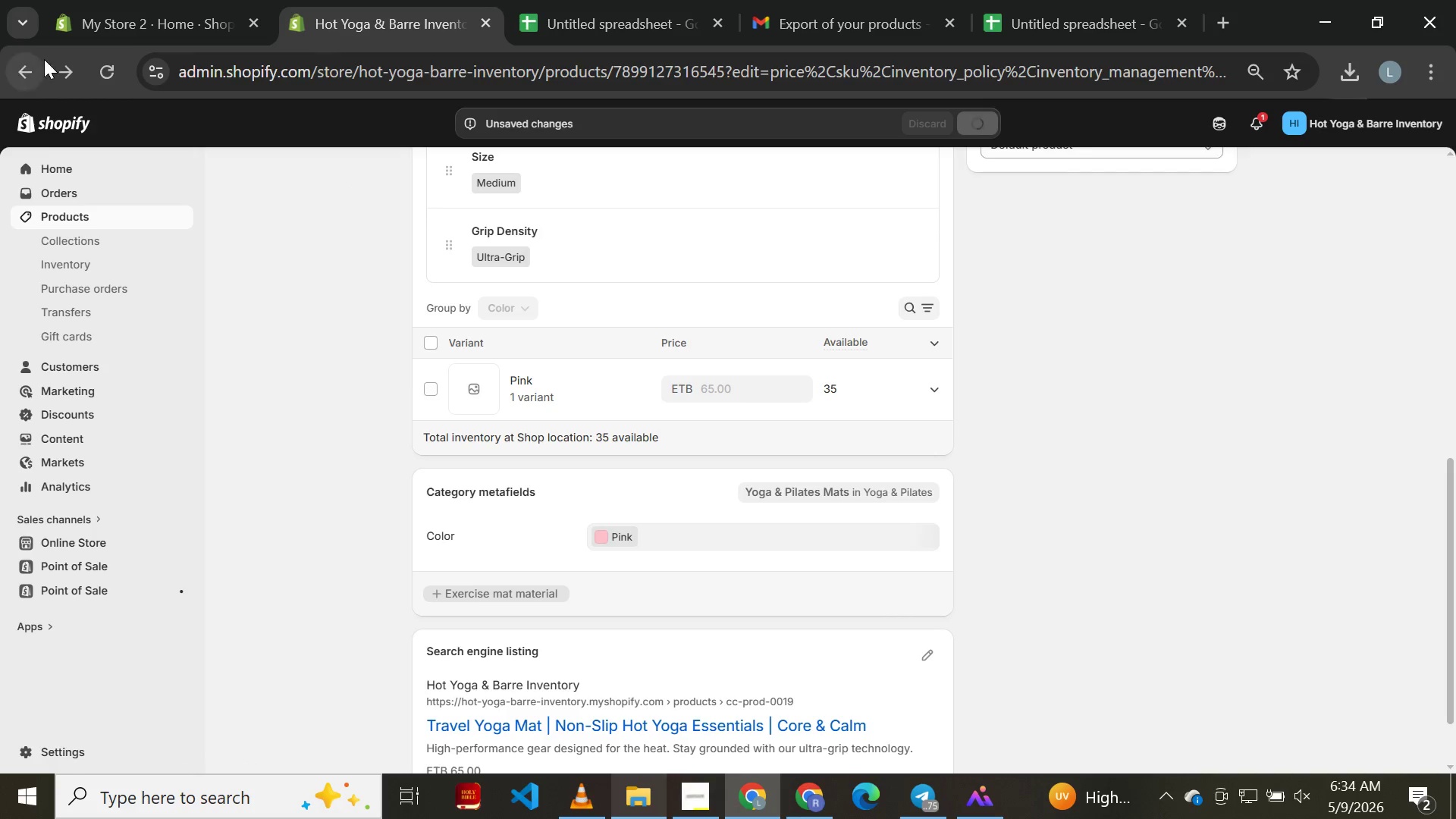 
left_click([33, 66])
 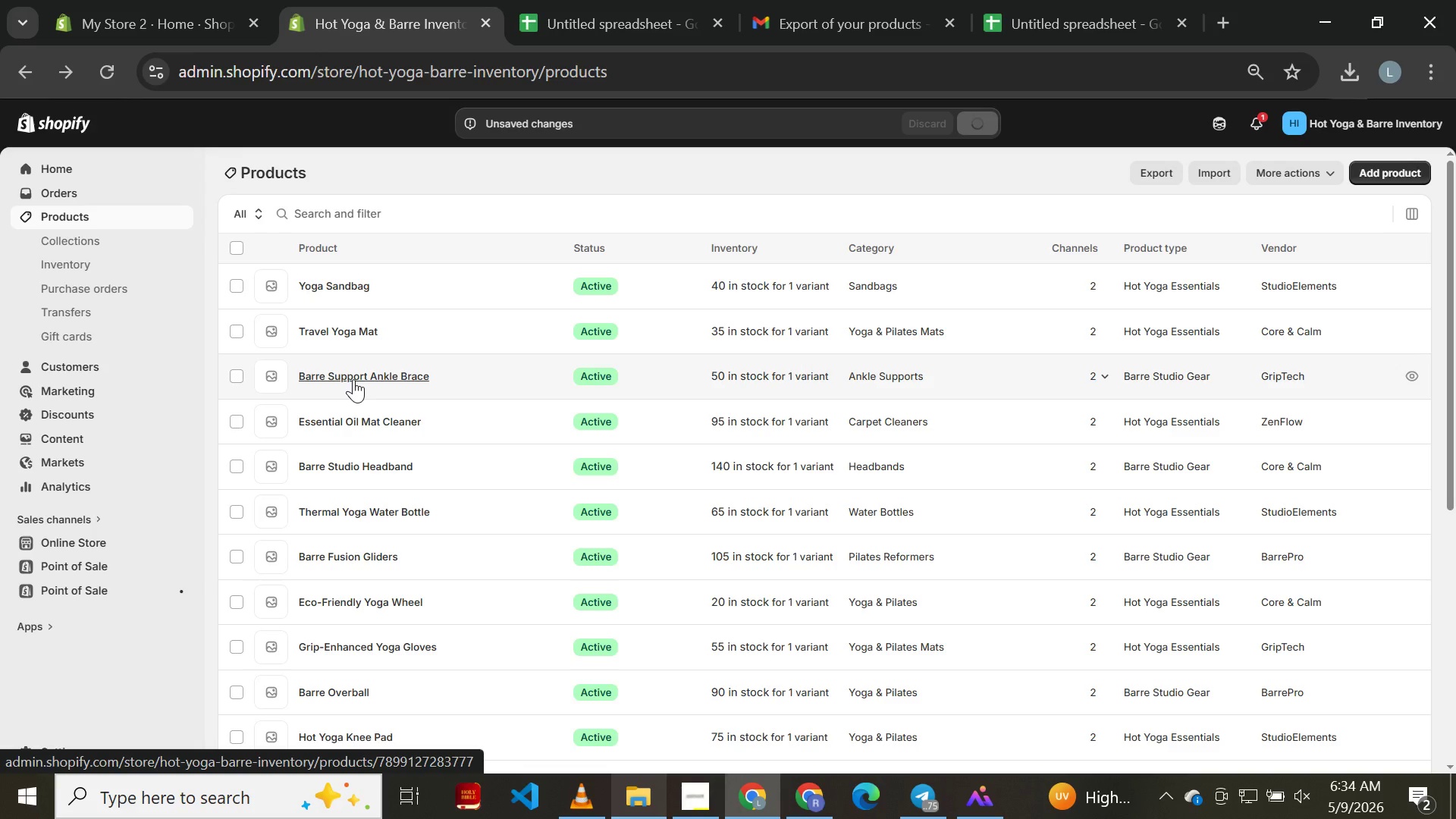 
wait(7.22)
 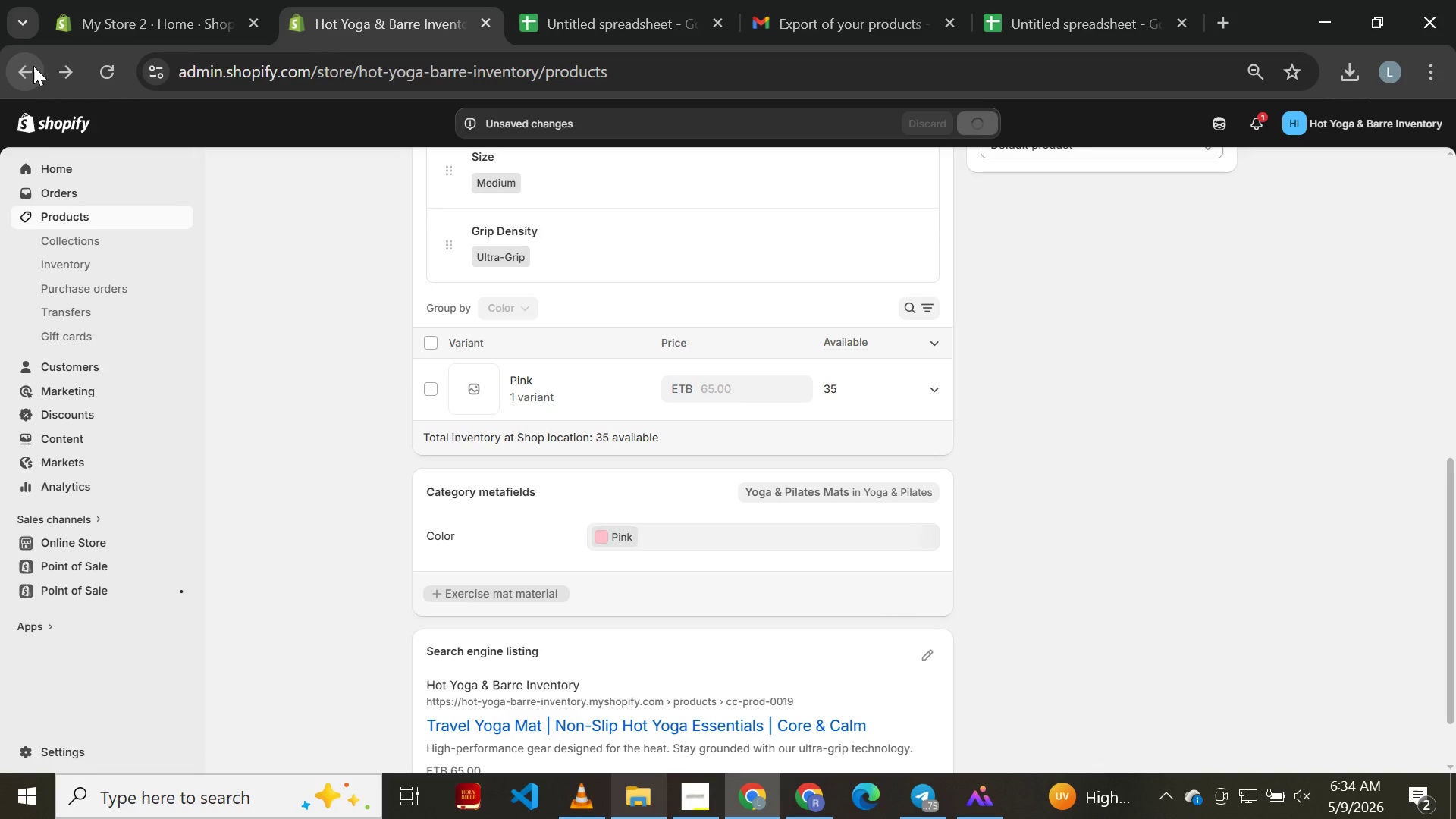 
left_click([353, 379])
 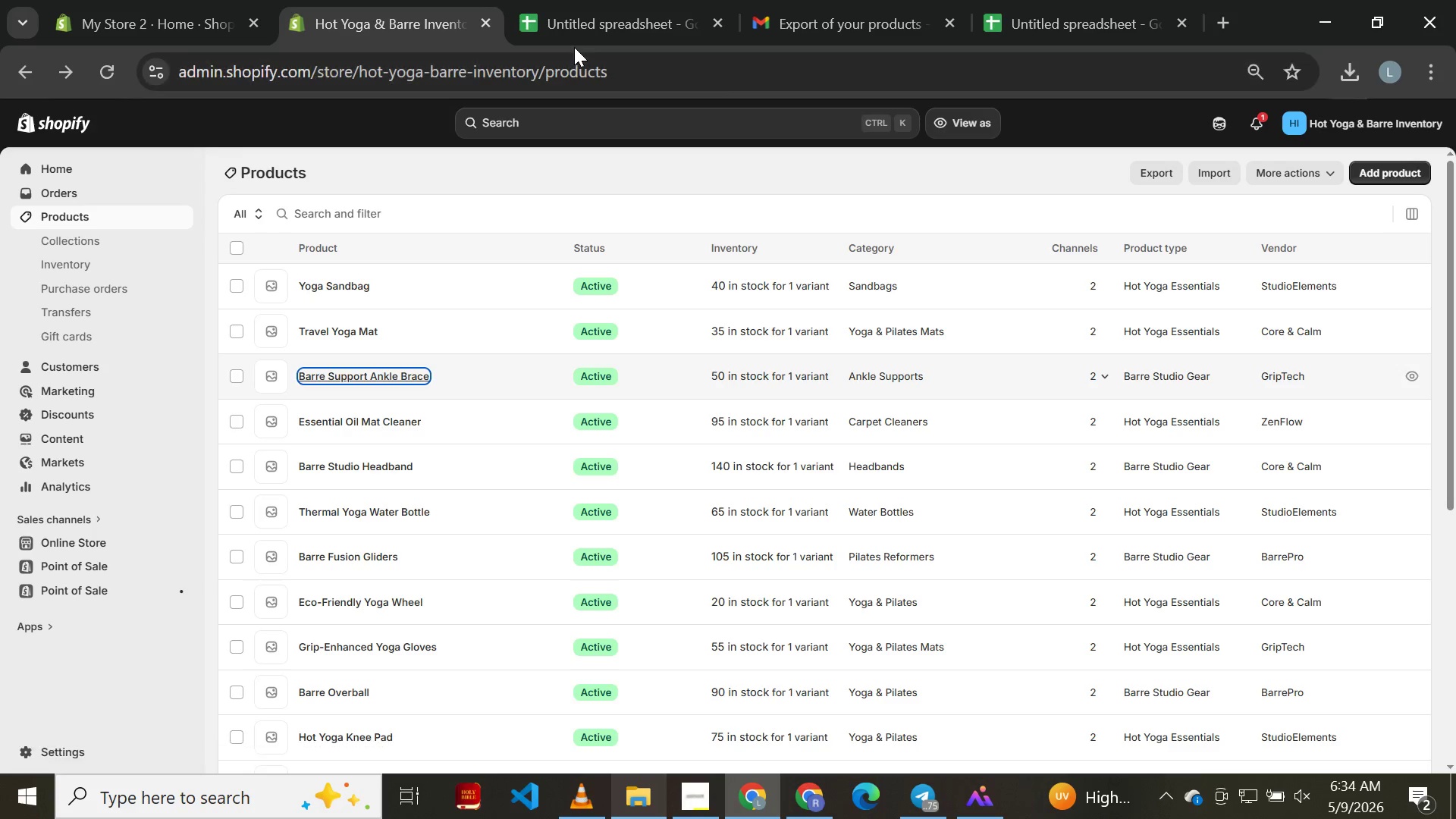 
left_click([578, 34])
 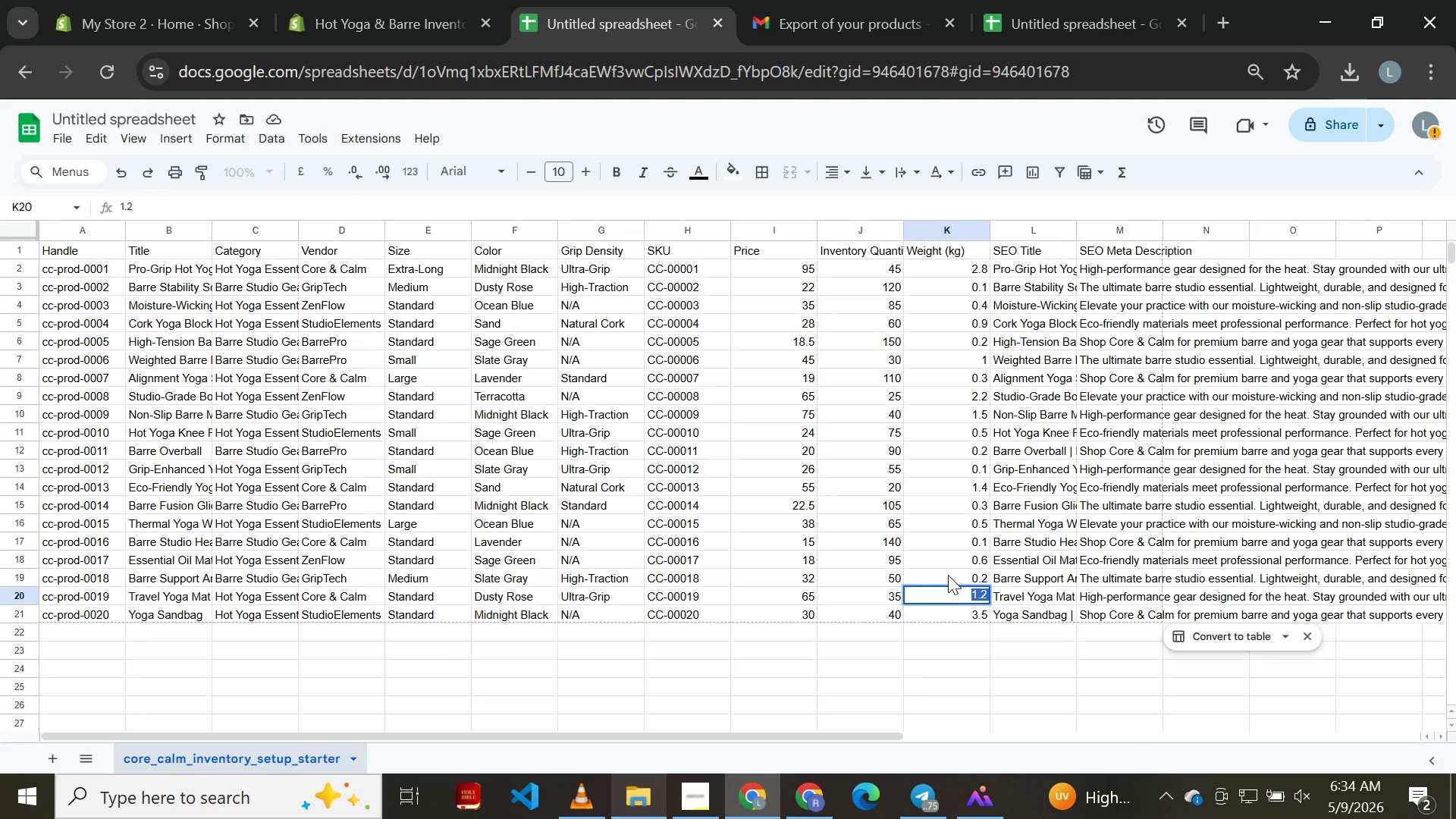 
double_click([948, 575])
 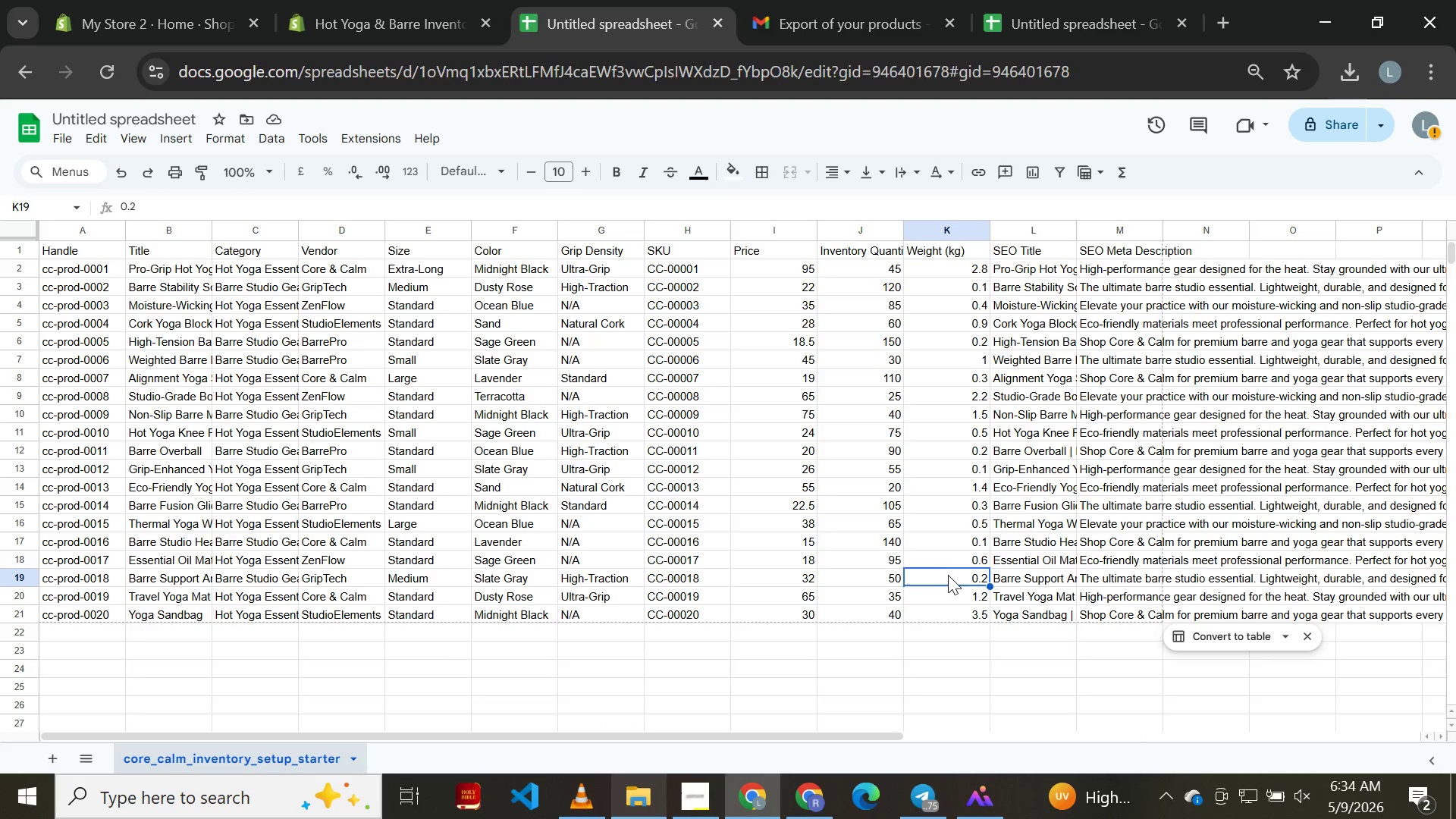 
triple_click([948, 575])
 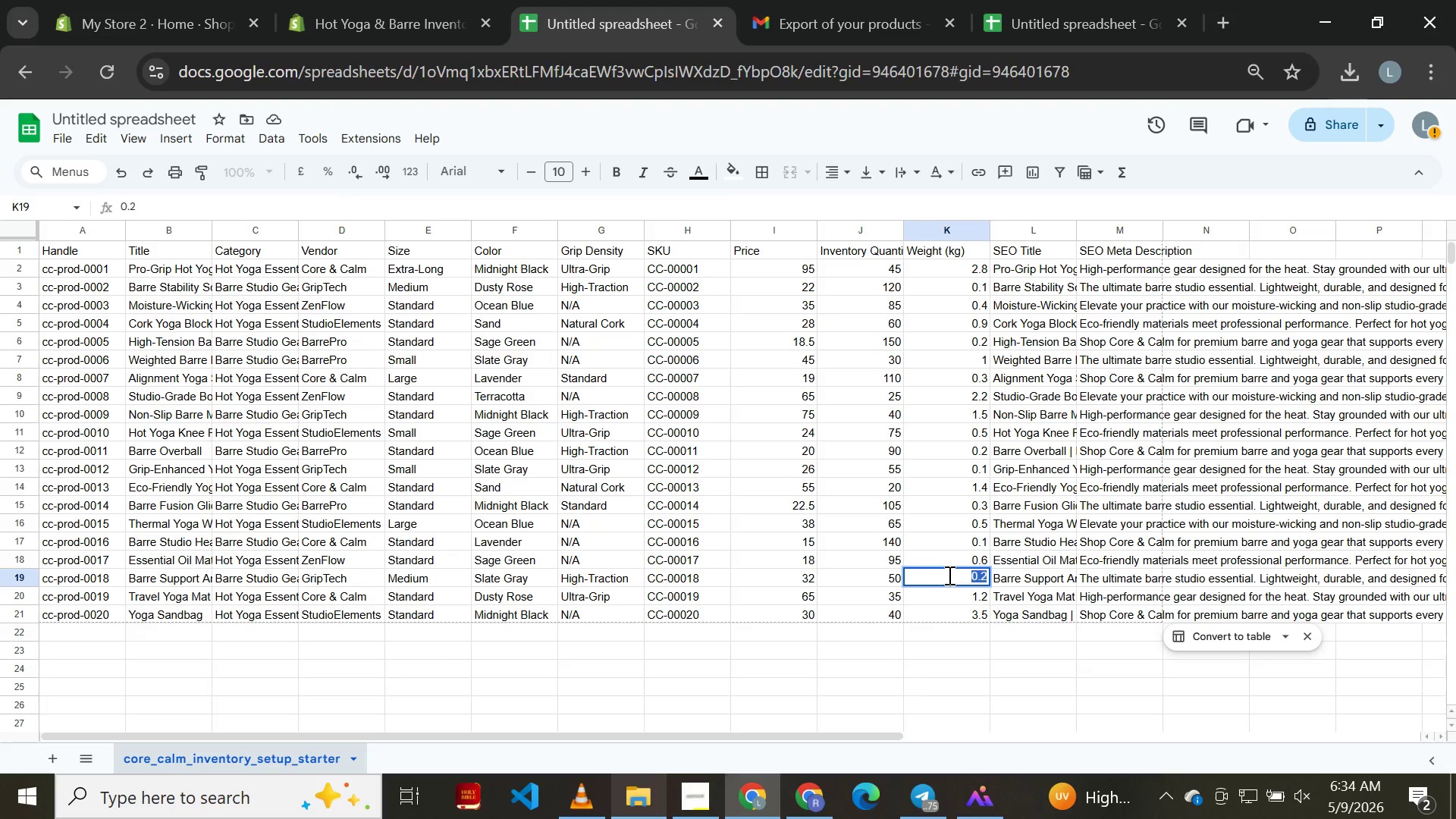 
key(Control+C)
 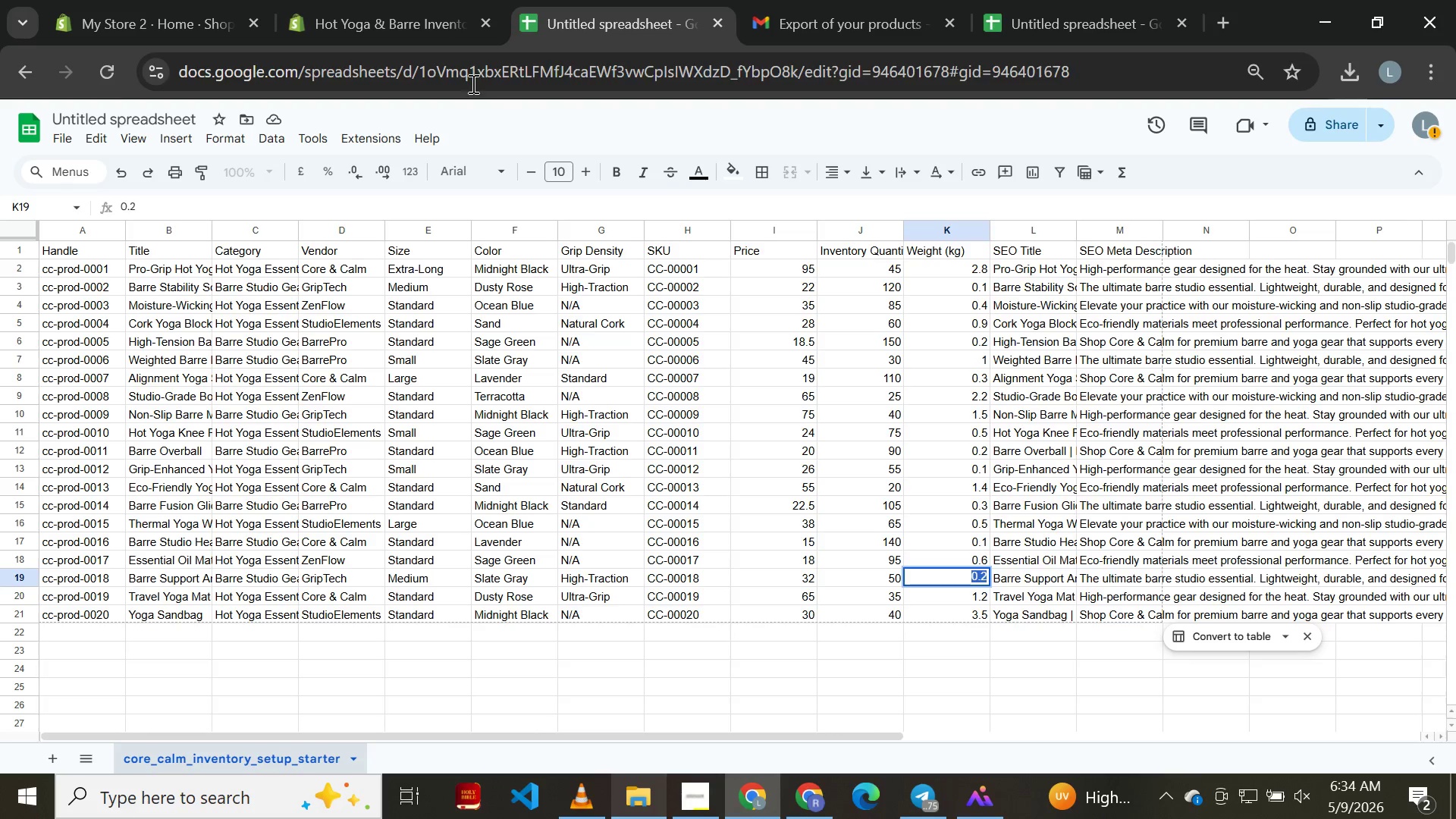 
left_click([383, 38])
 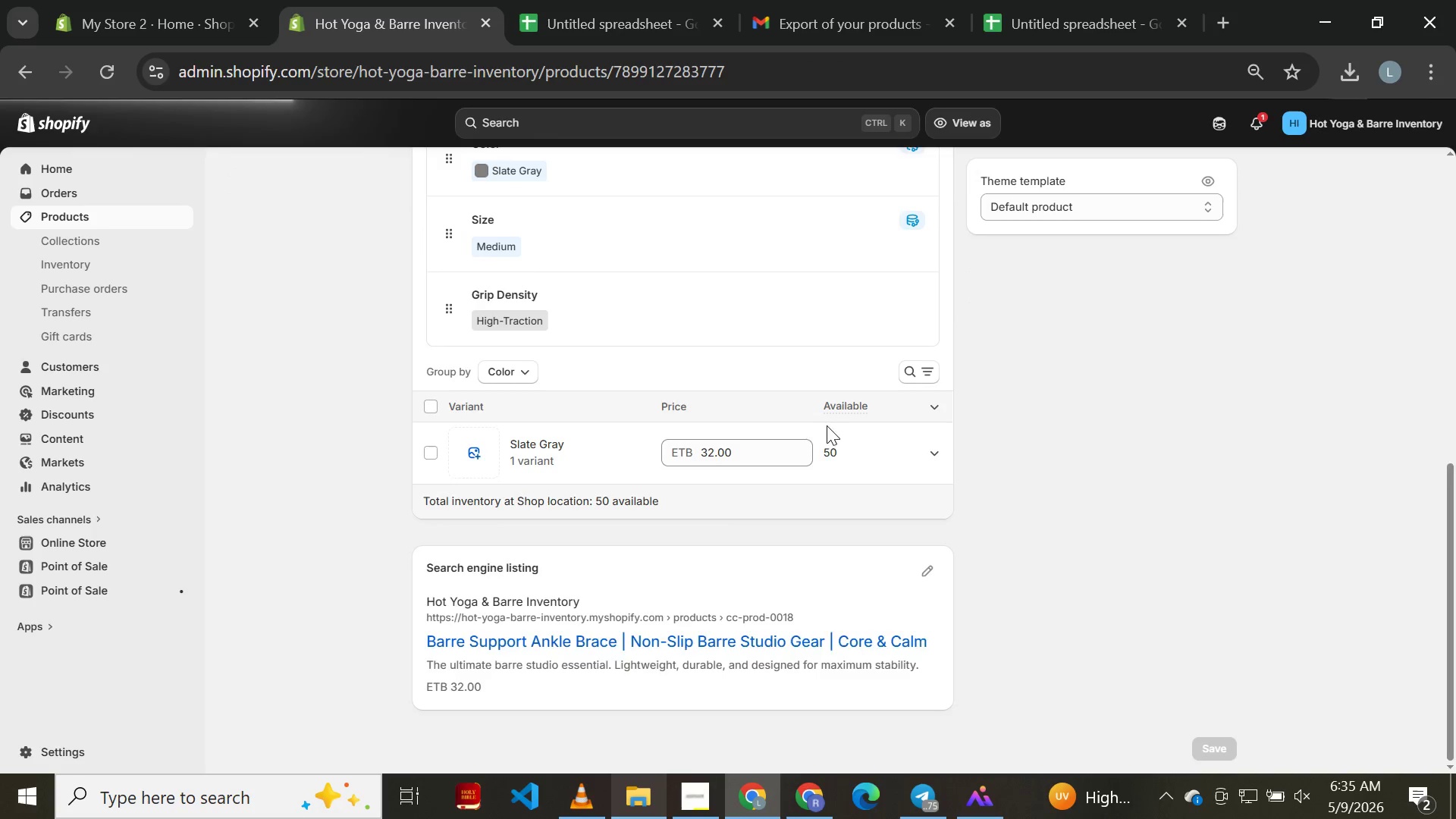 
wait(5.28)
 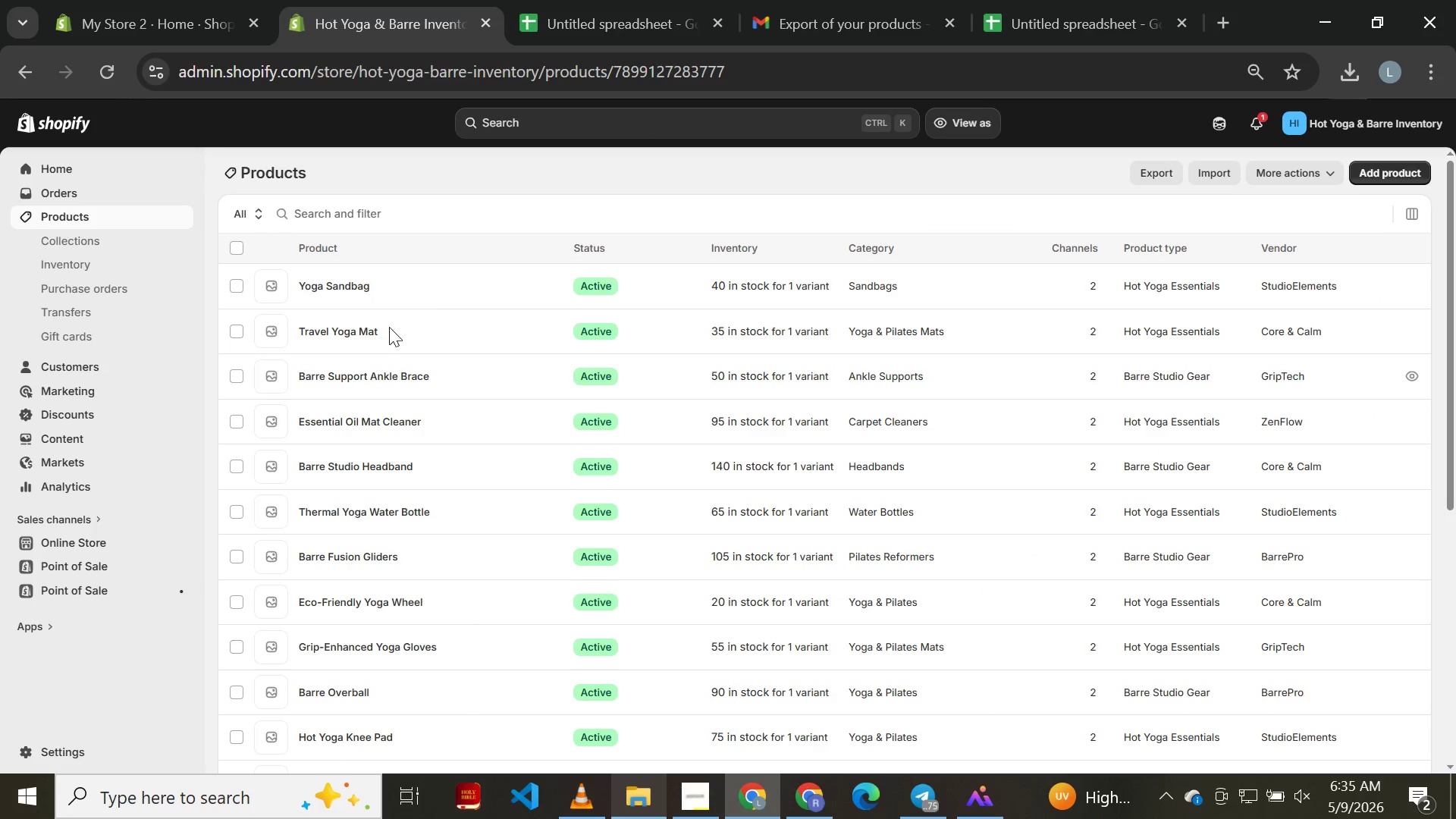 
left_click([431, 406])
 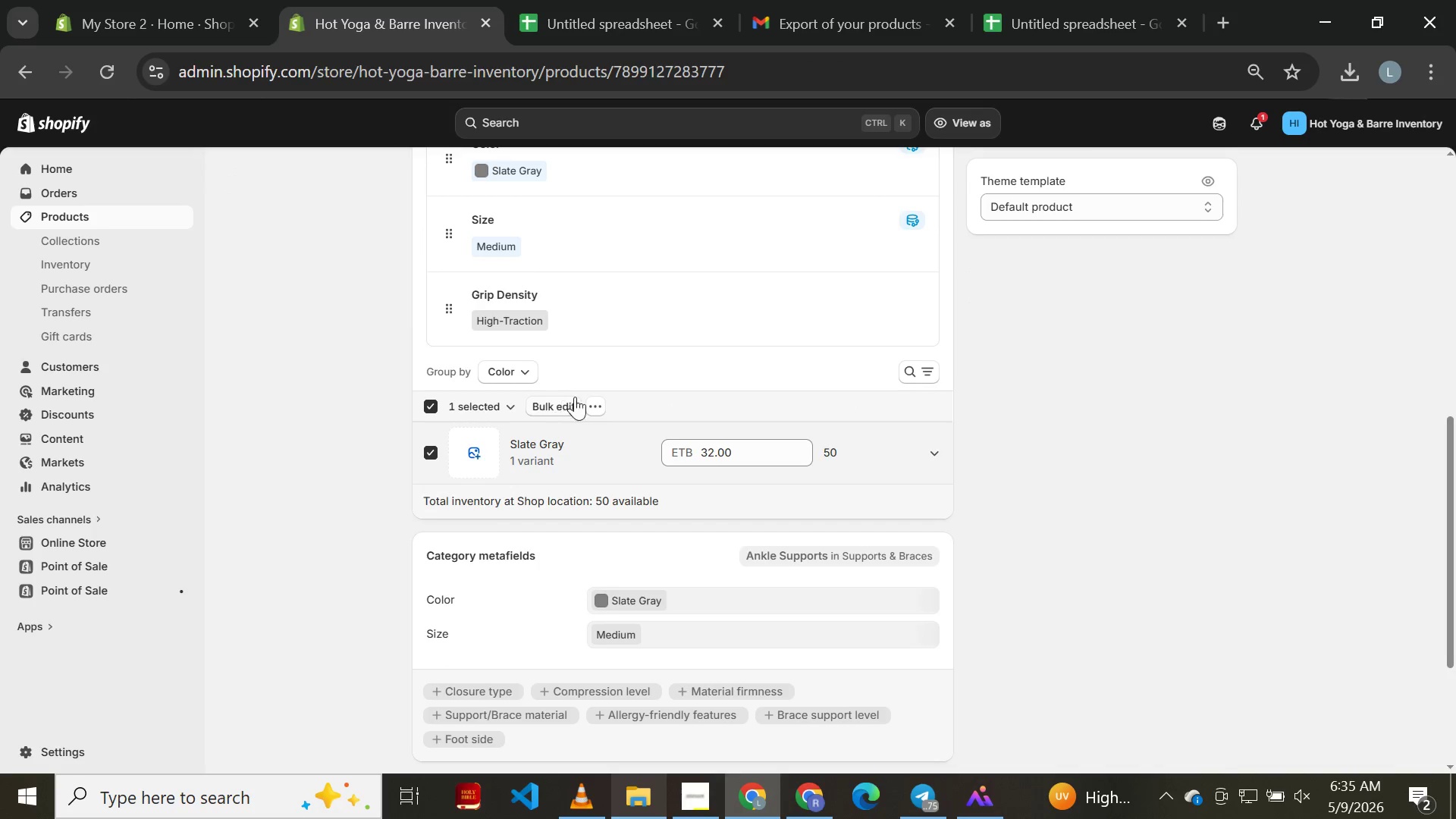 
left_click([597, 397])
 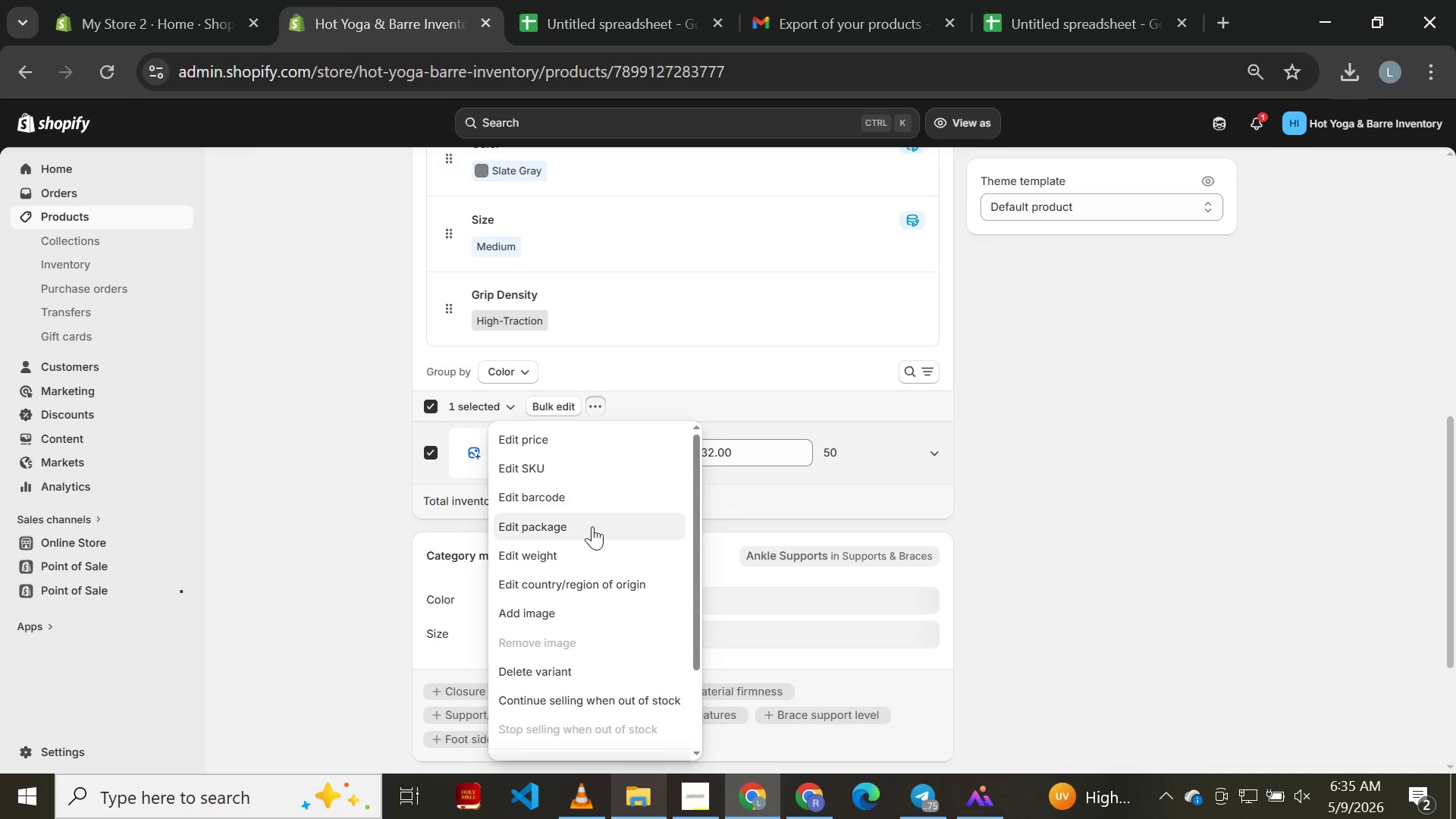 
left_click([592, 552])
 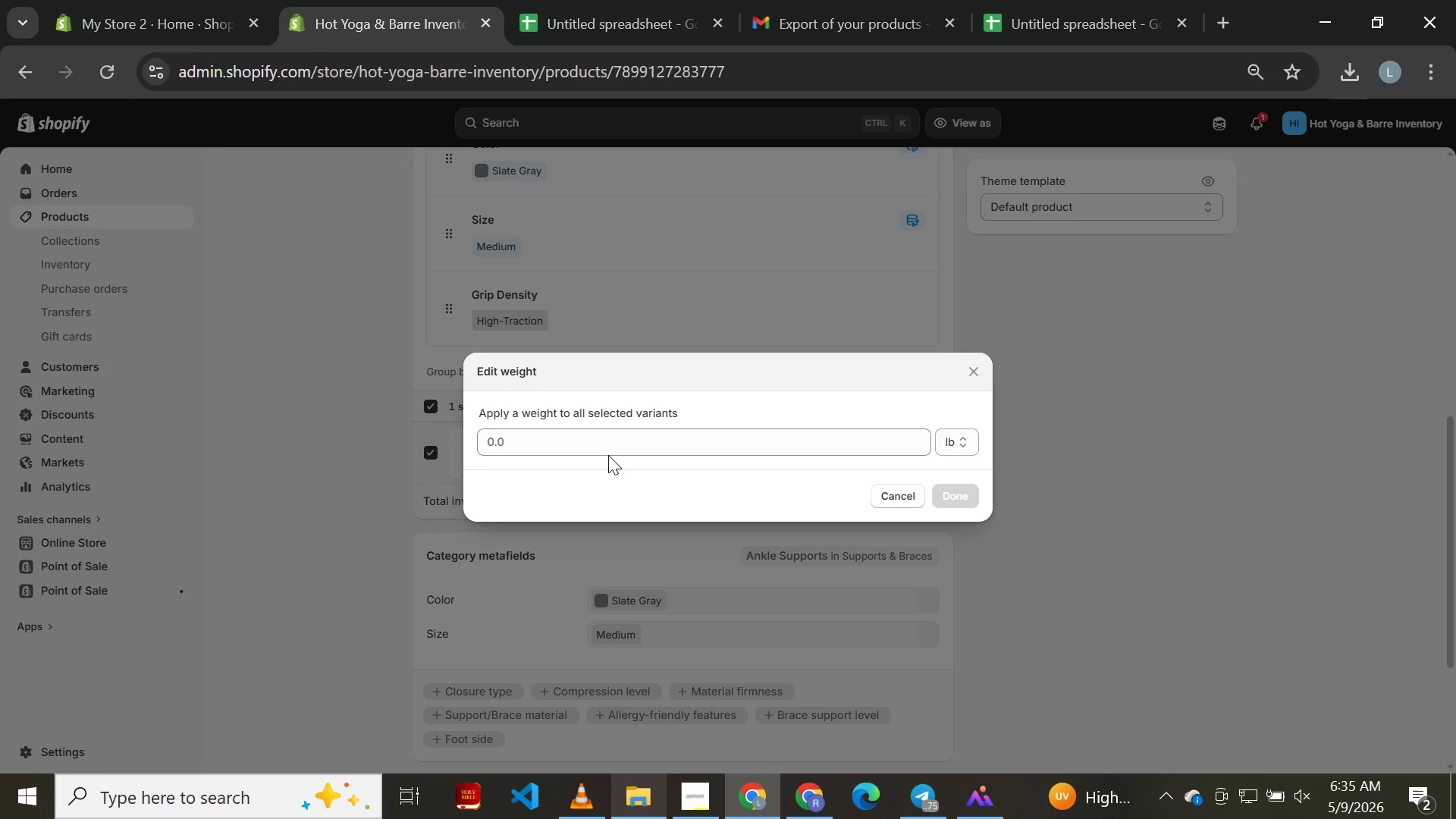 
left_click([608, 450])
 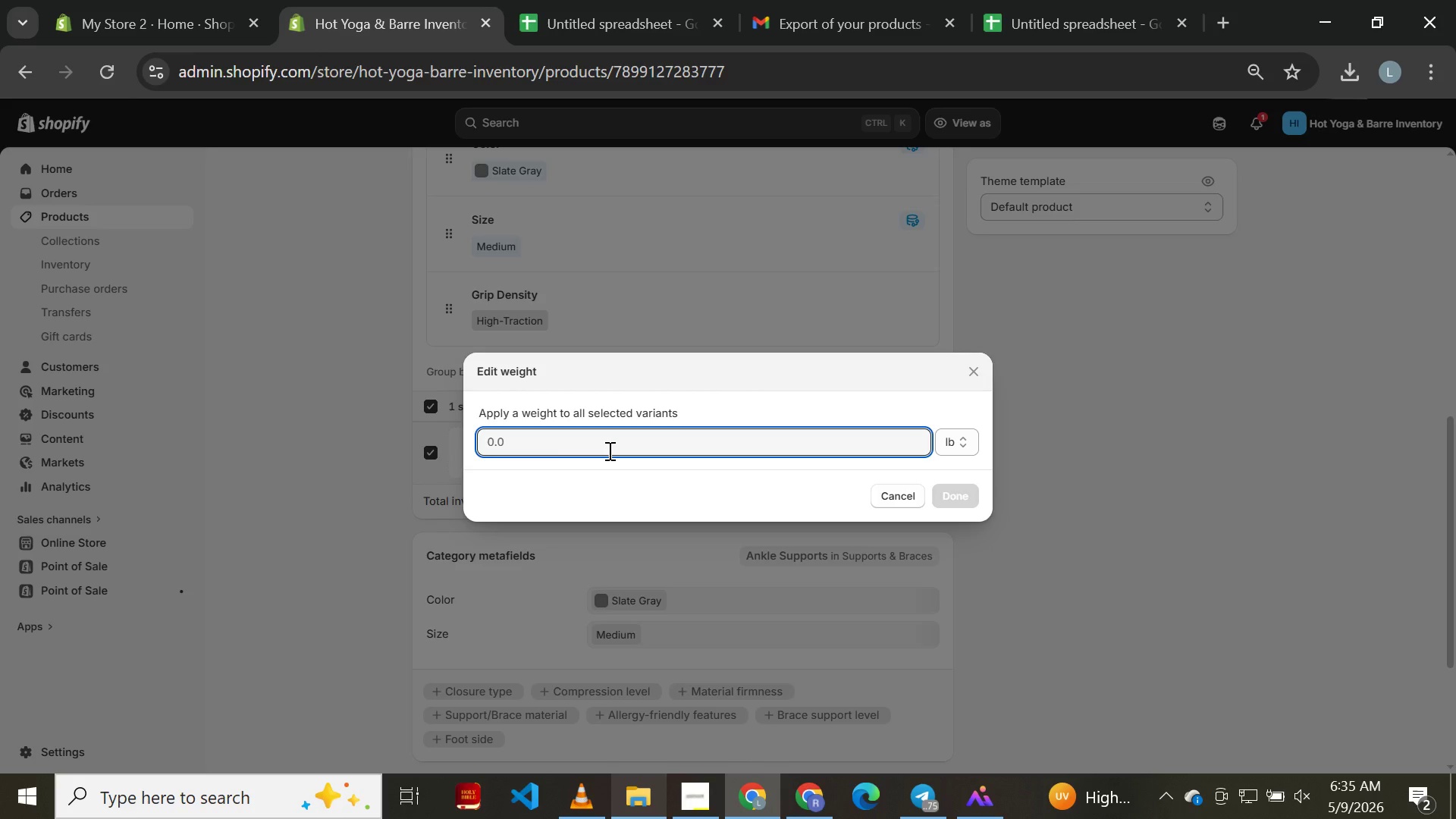 
key(Control+V)
 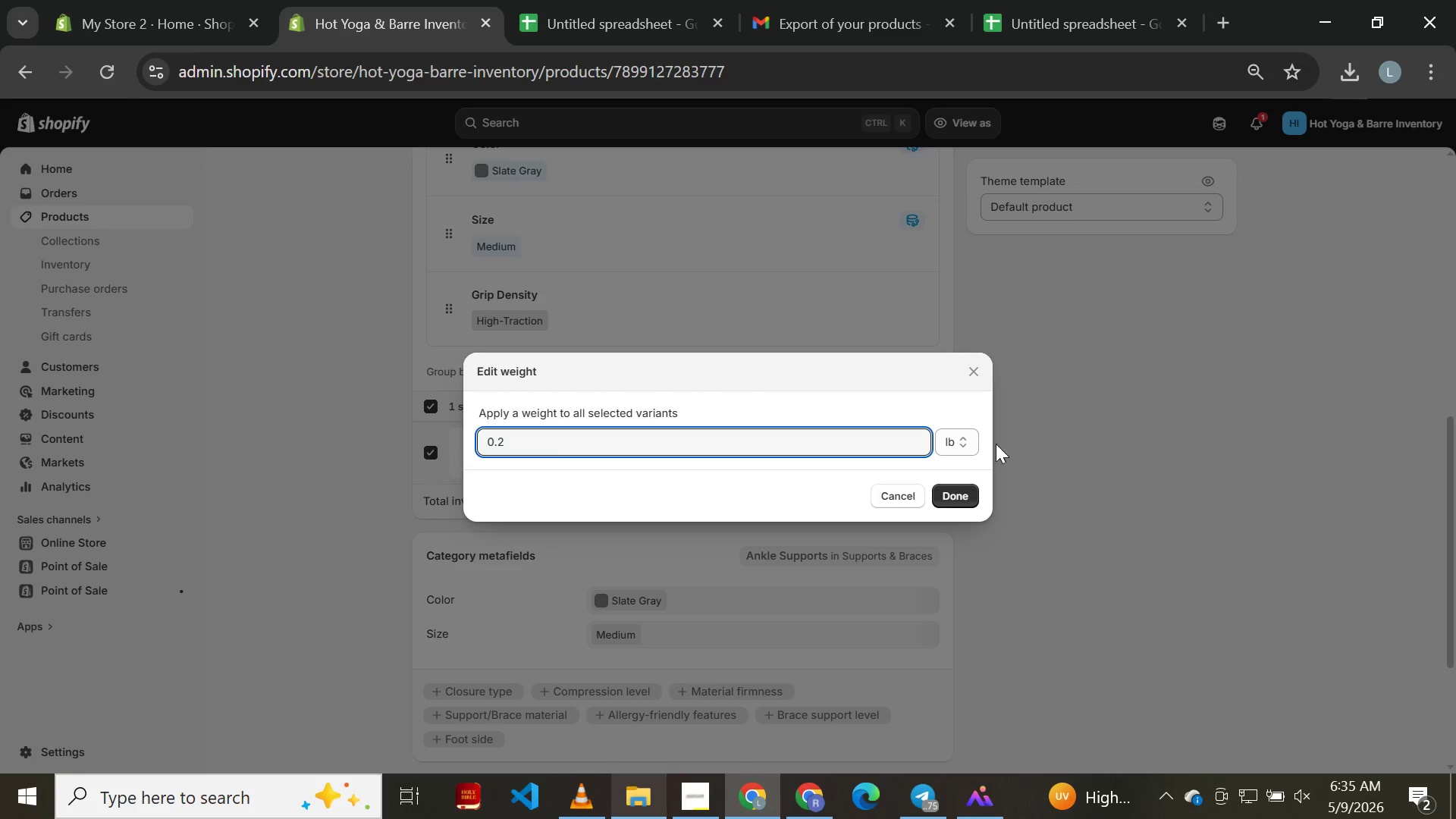 
left_click([962, 446])
 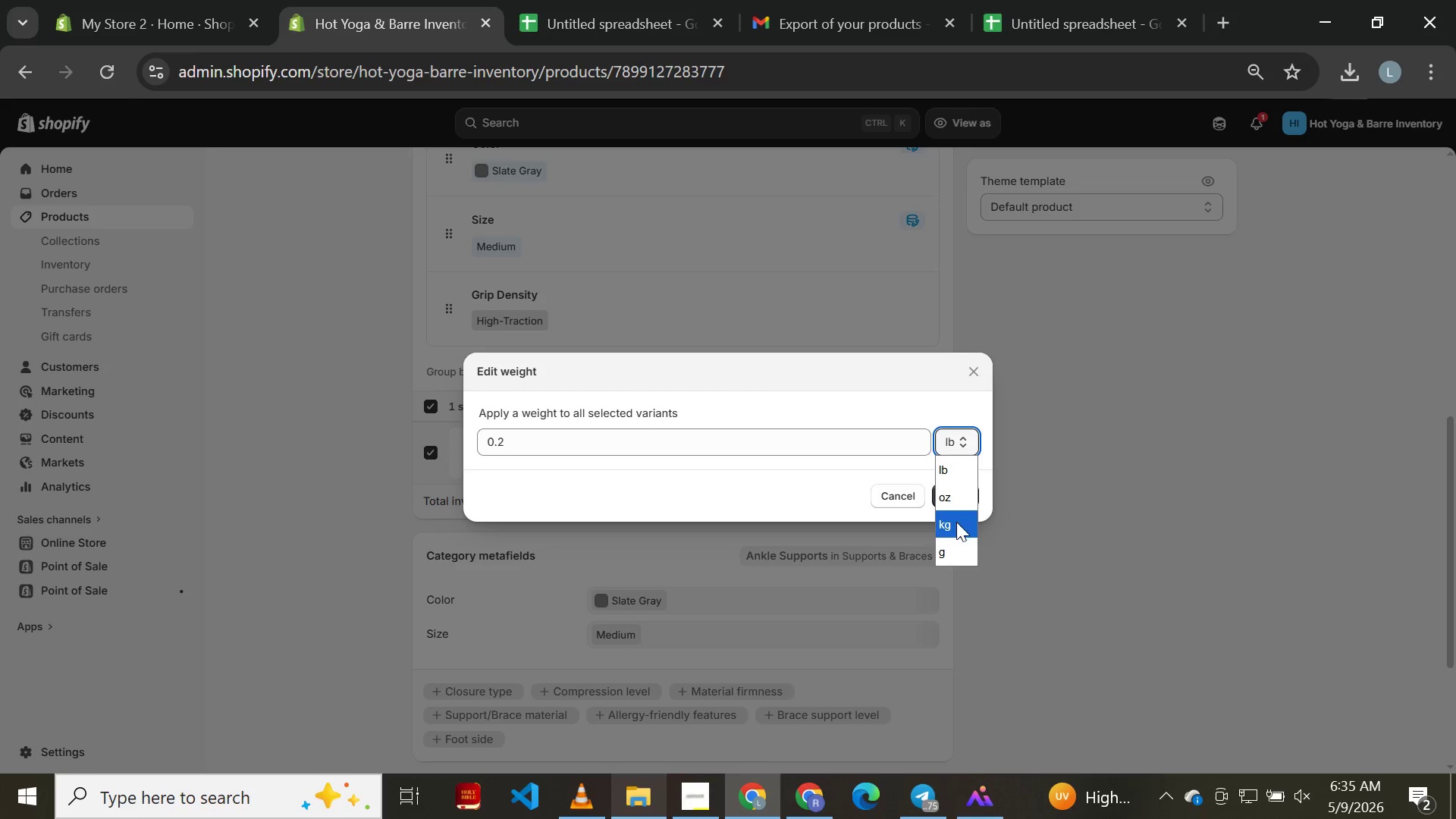 
left_click([956, 523])
 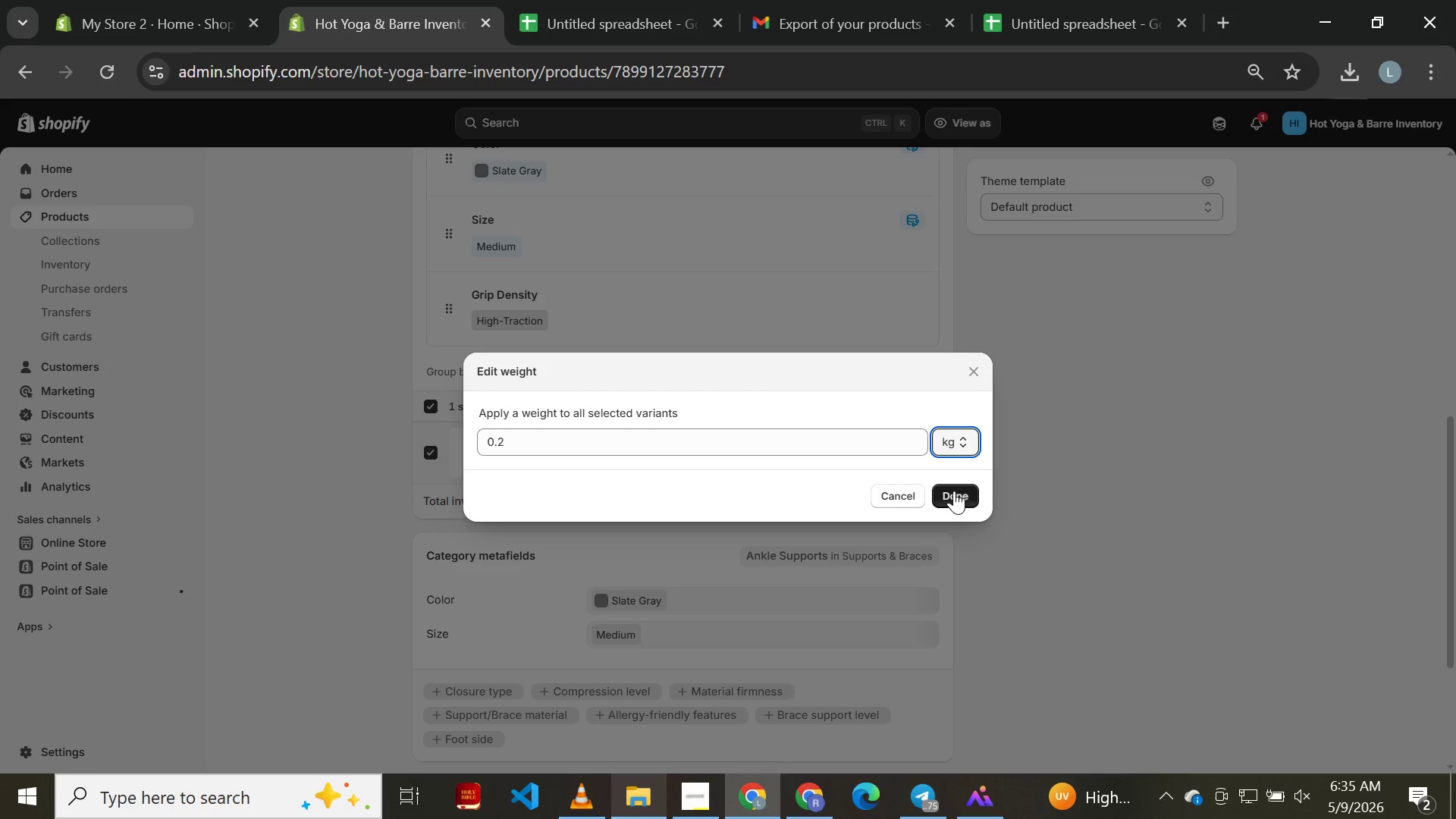 
left_click([954, 491])
 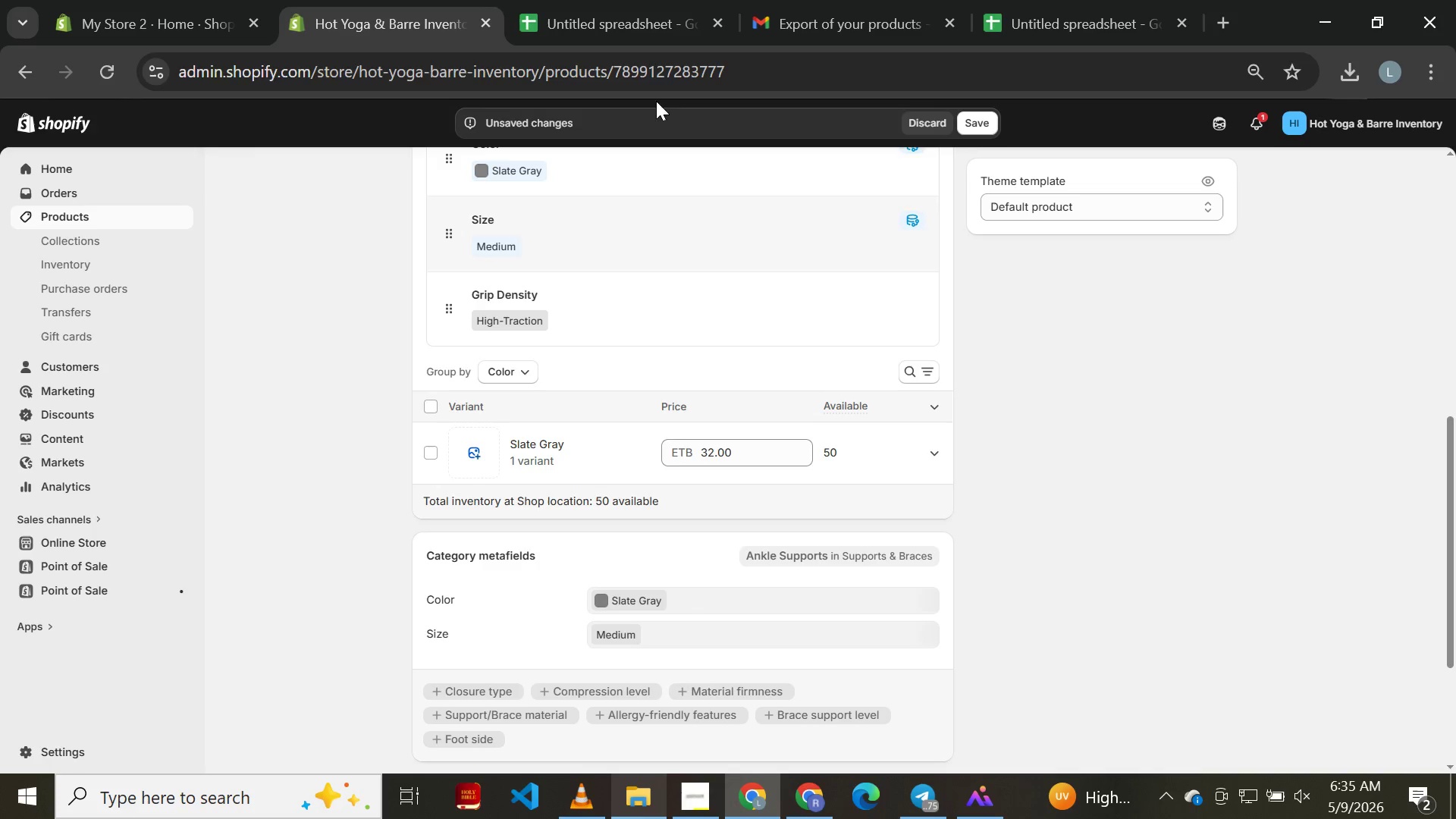 
left_click([966, 115])
 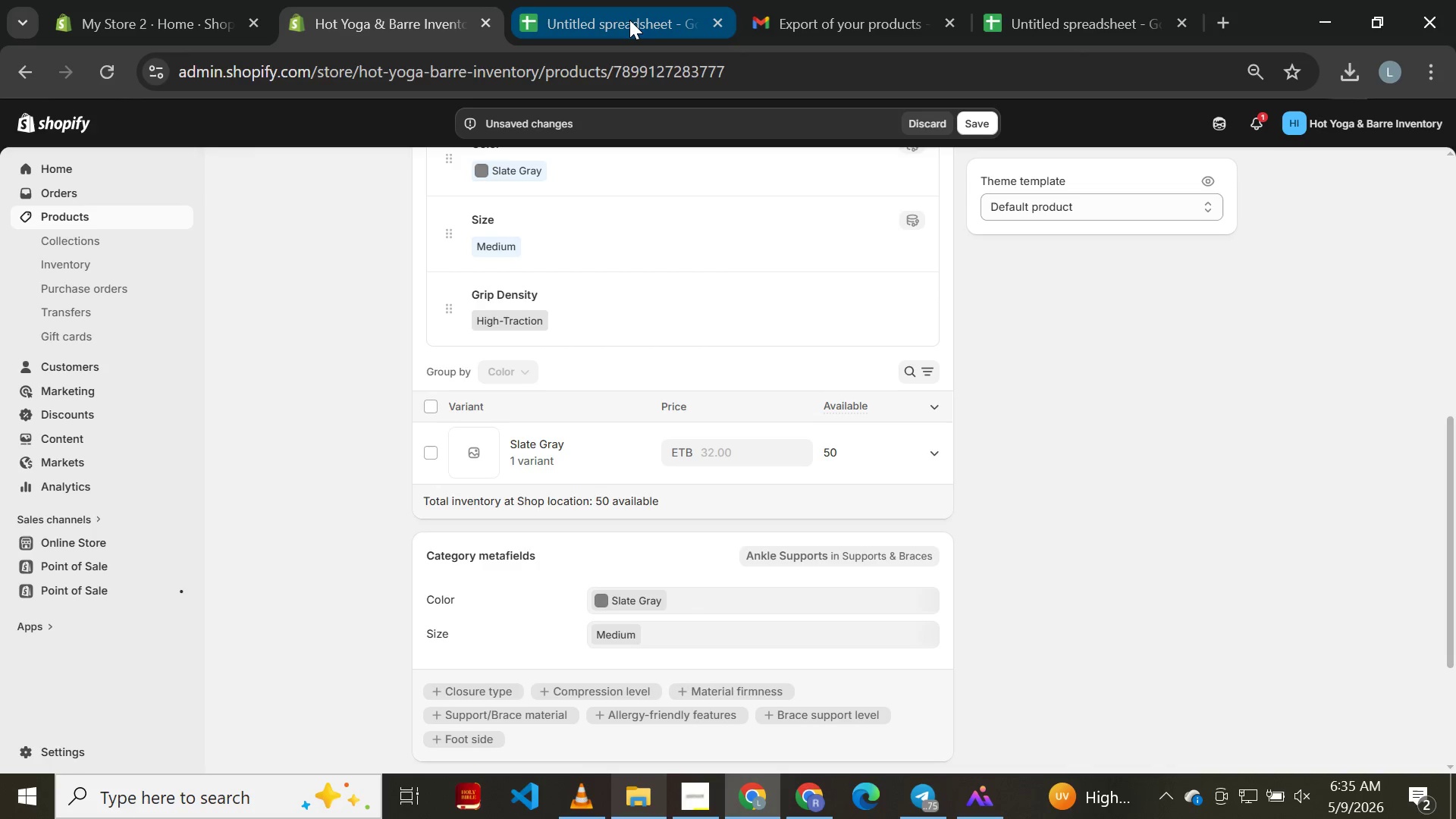 
left_click([629, 20])
 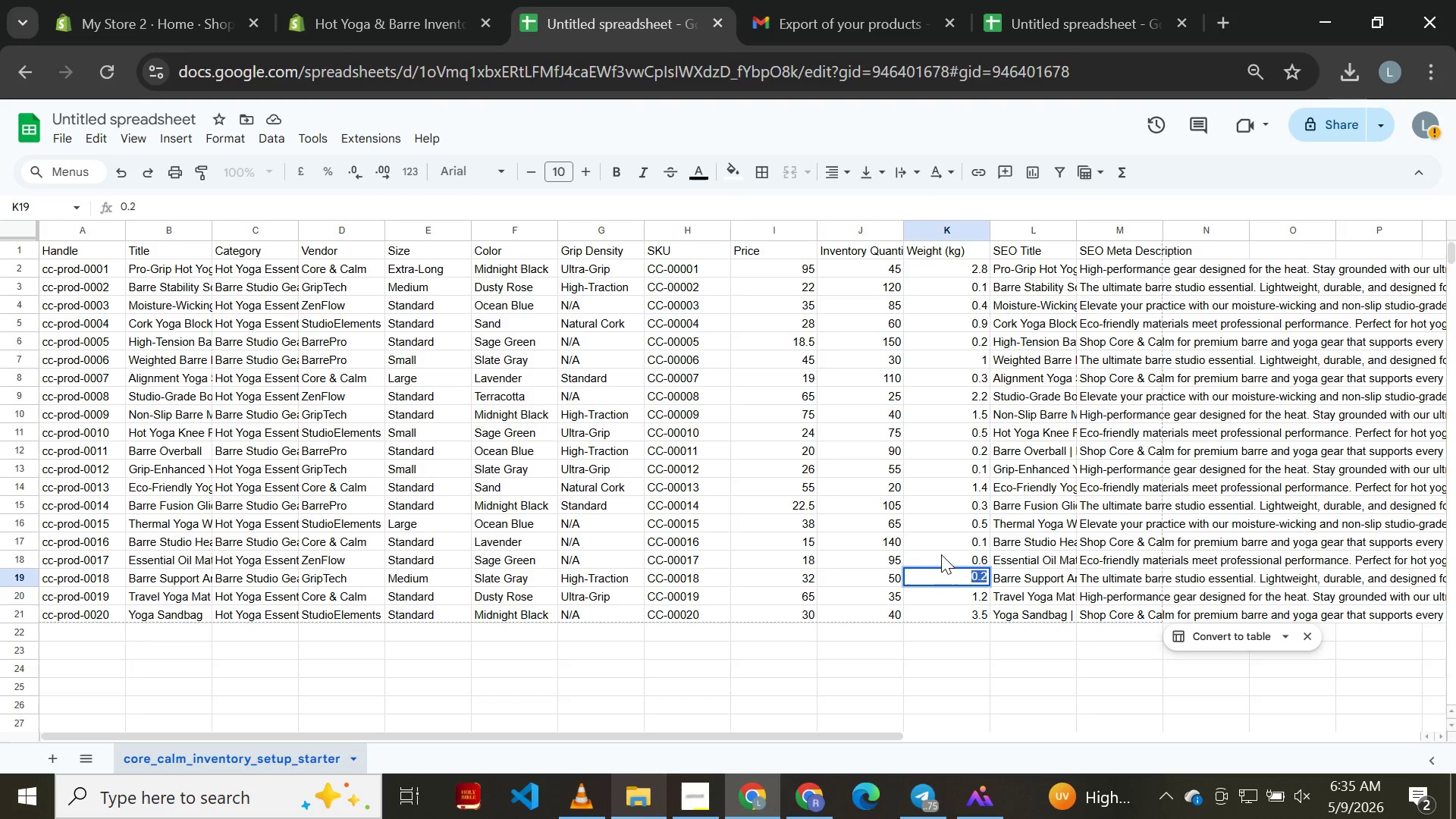 
double_click([932, 555])
 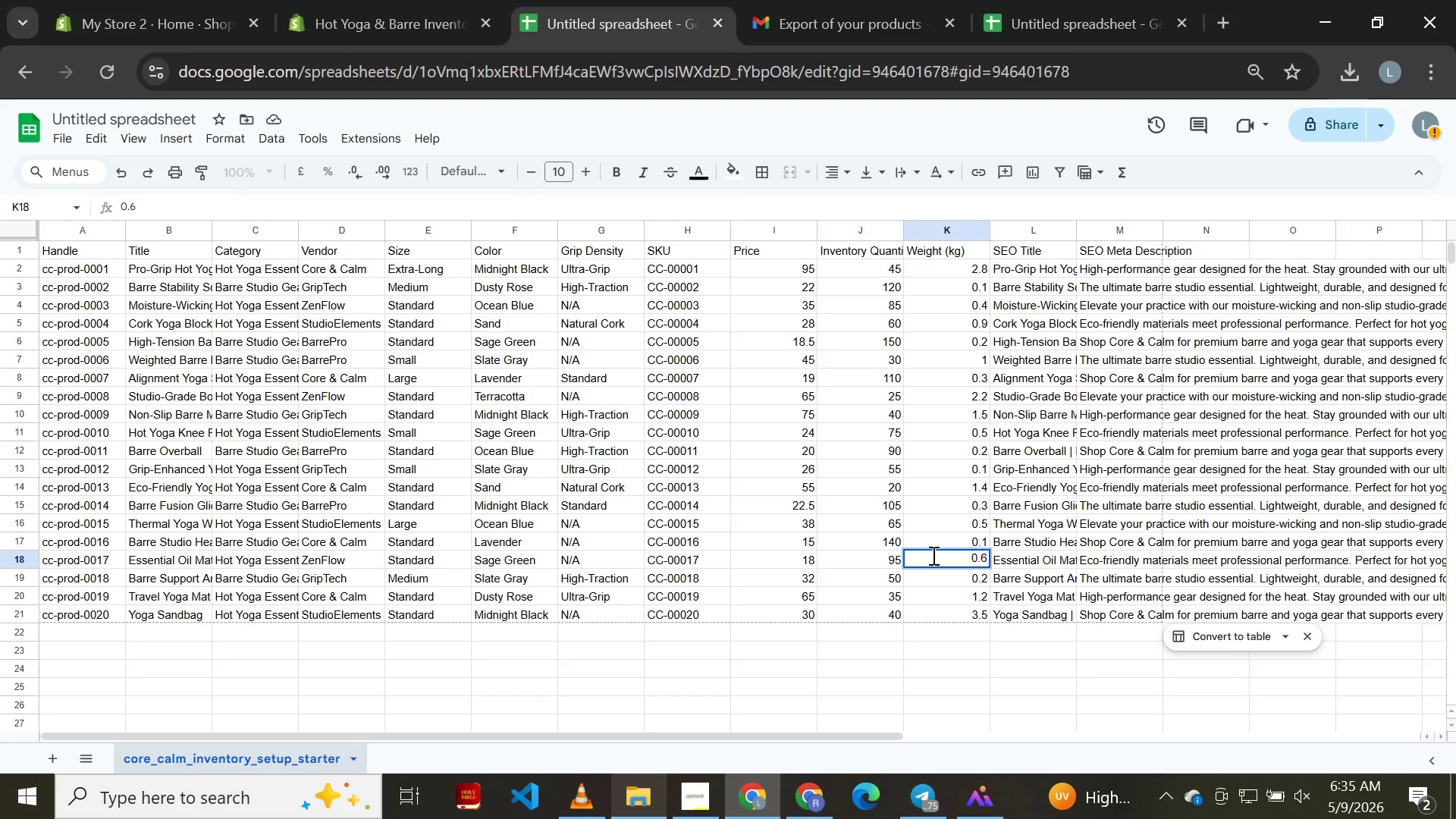 
key(Control+A)
 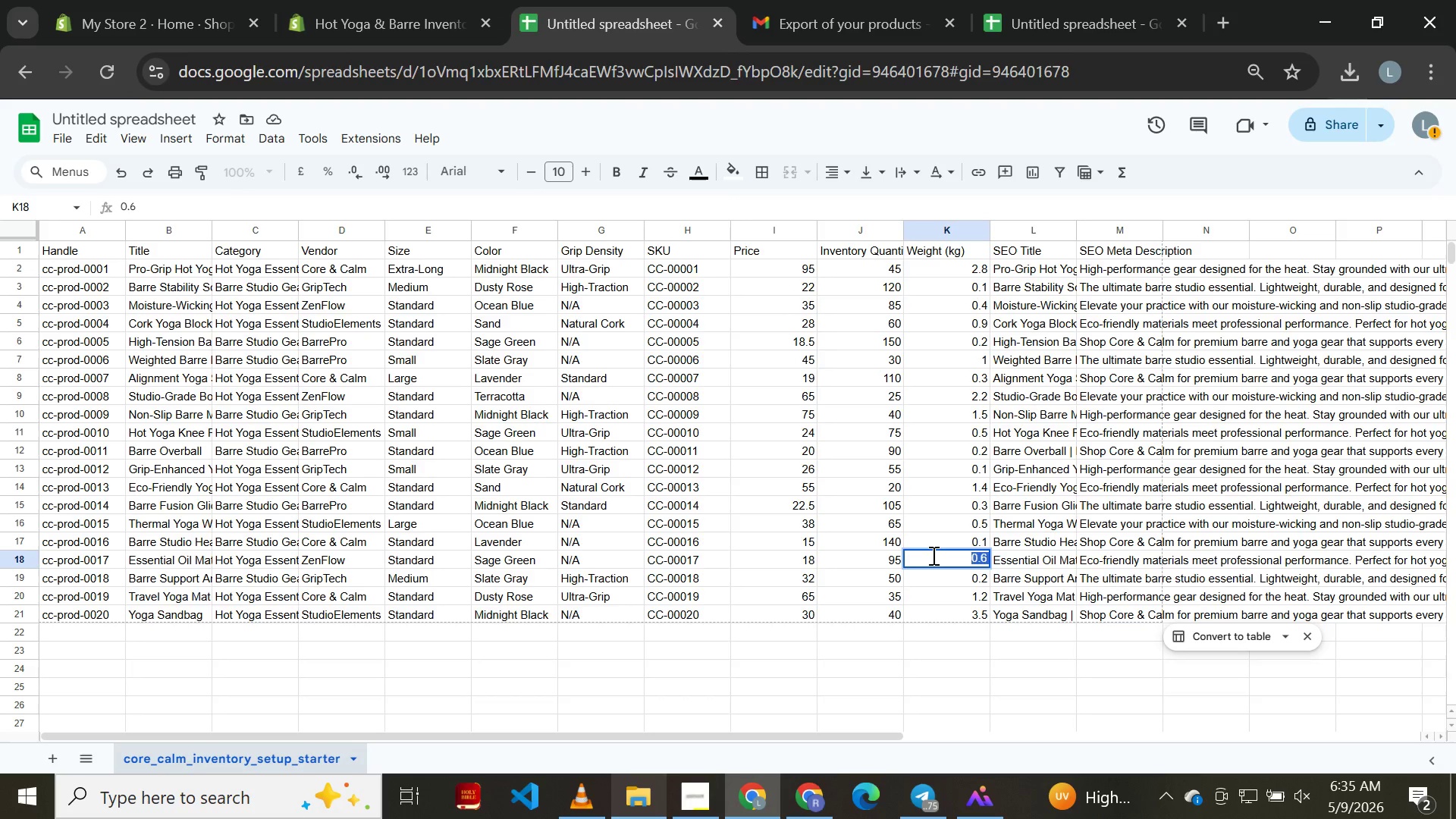 
key(Control+C)
 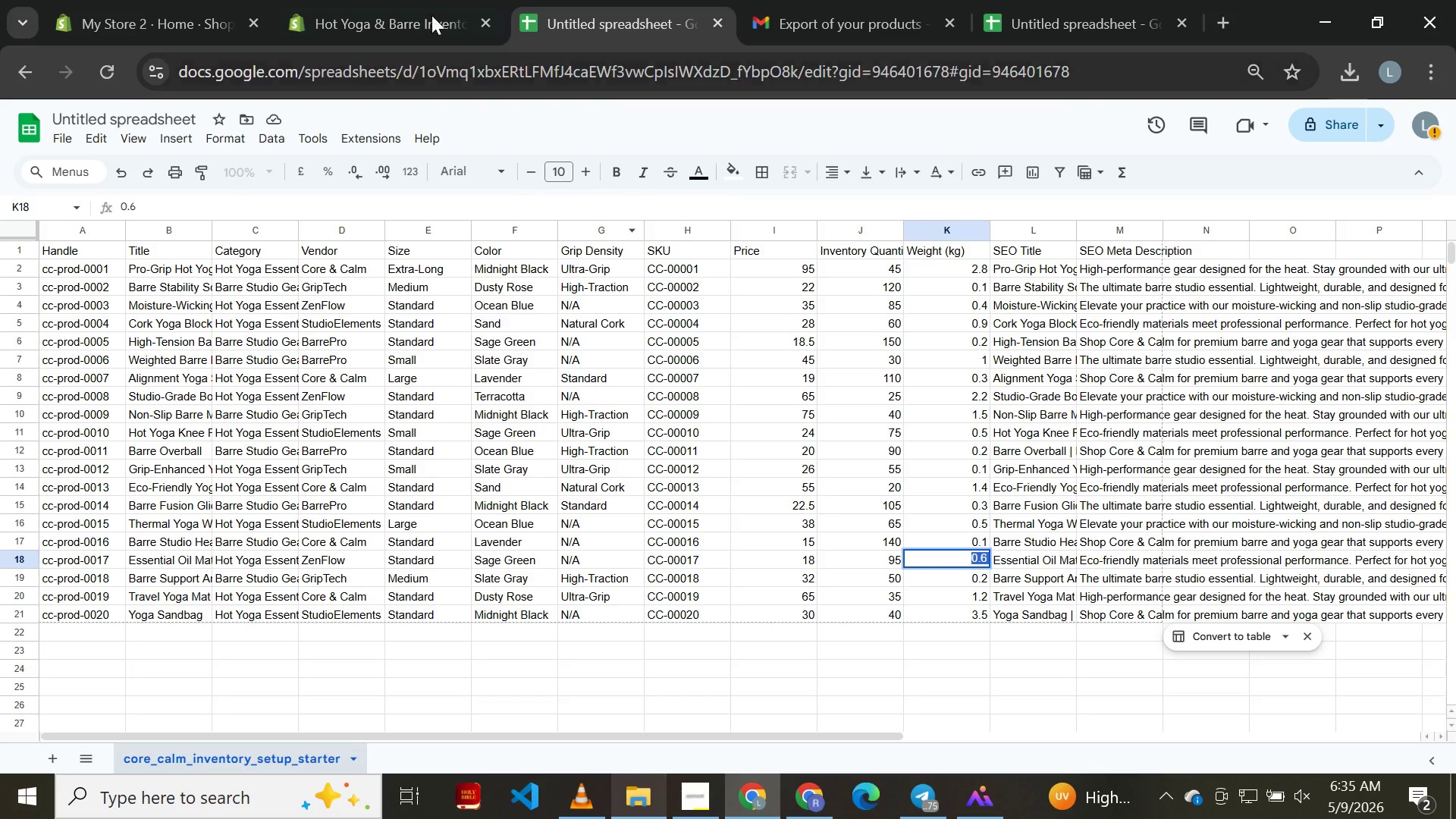 
left_click([417, 7])
 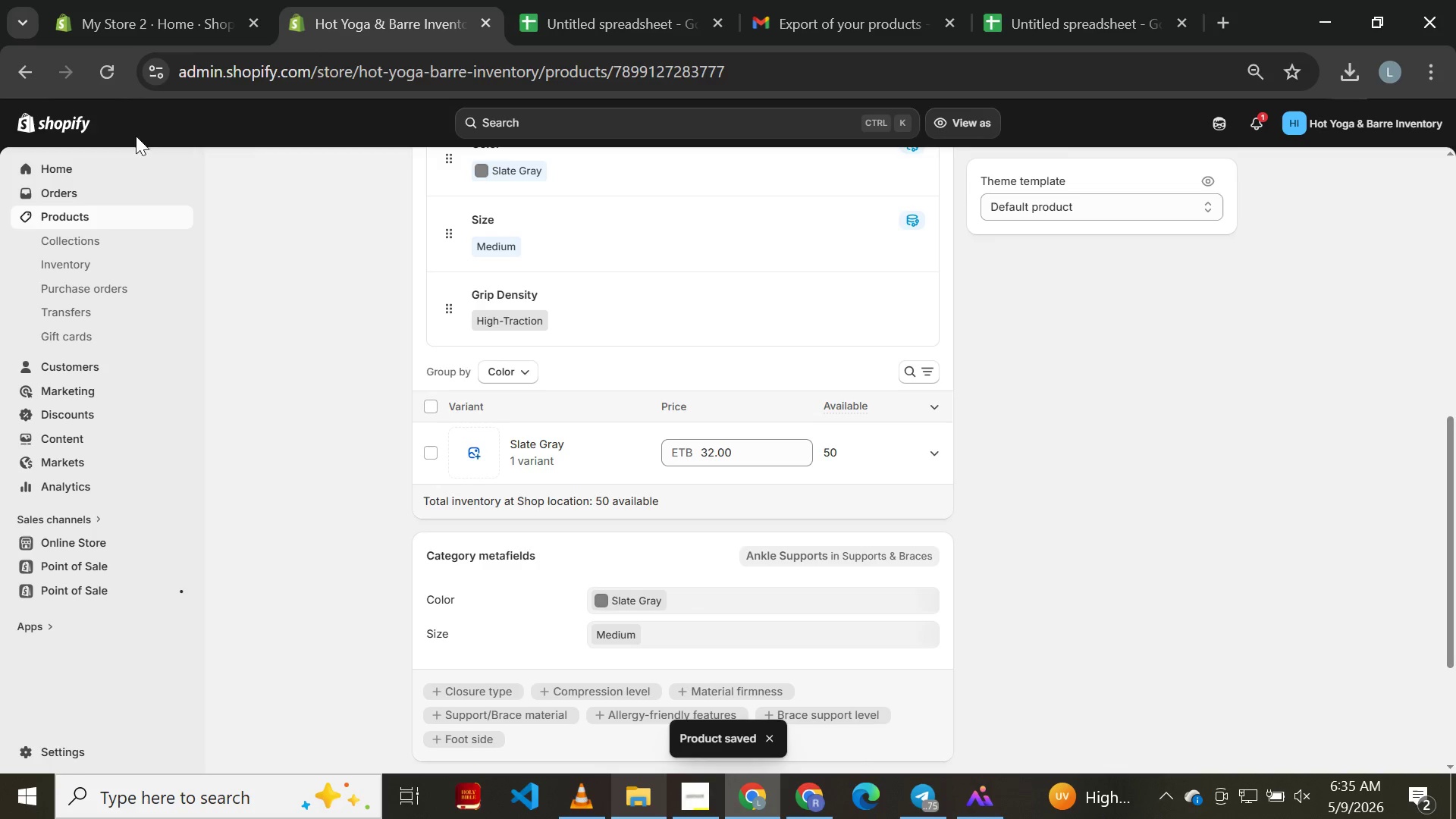 
left_click([20, 67])
 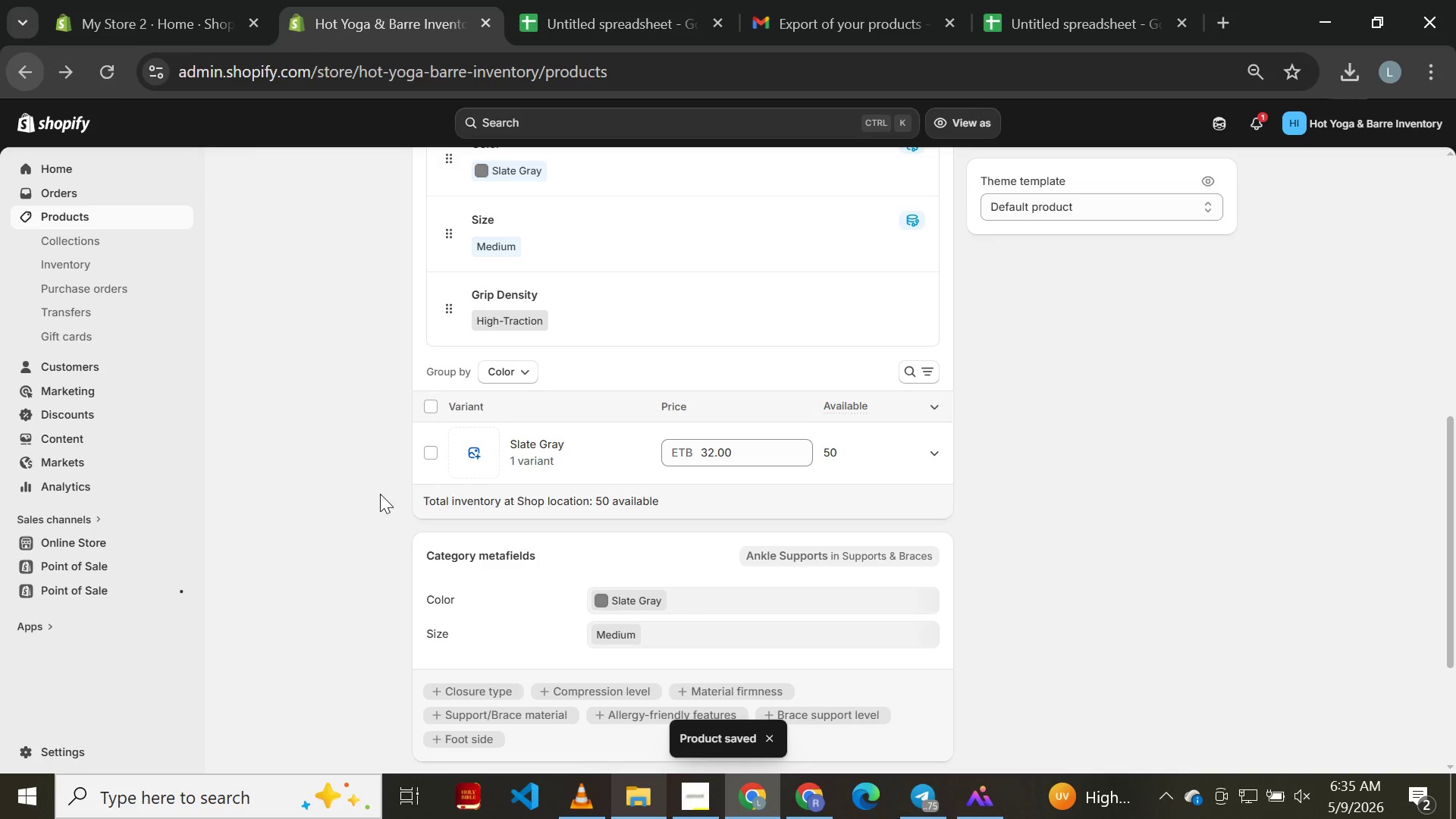 
left_click([687, 799])